 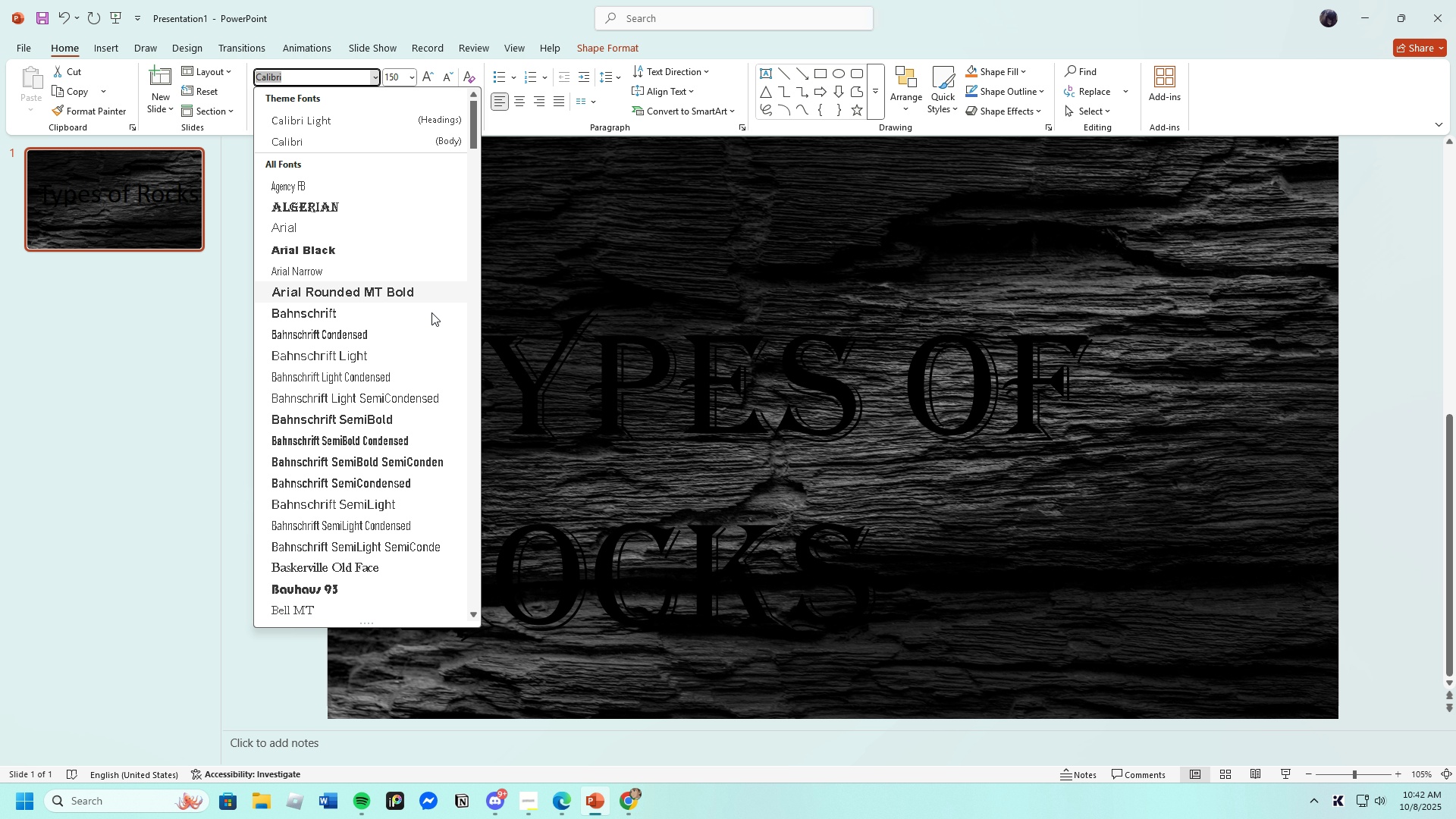 
scroll: coordinate [364, 526], scroll_direction: down, amount: 41.0
 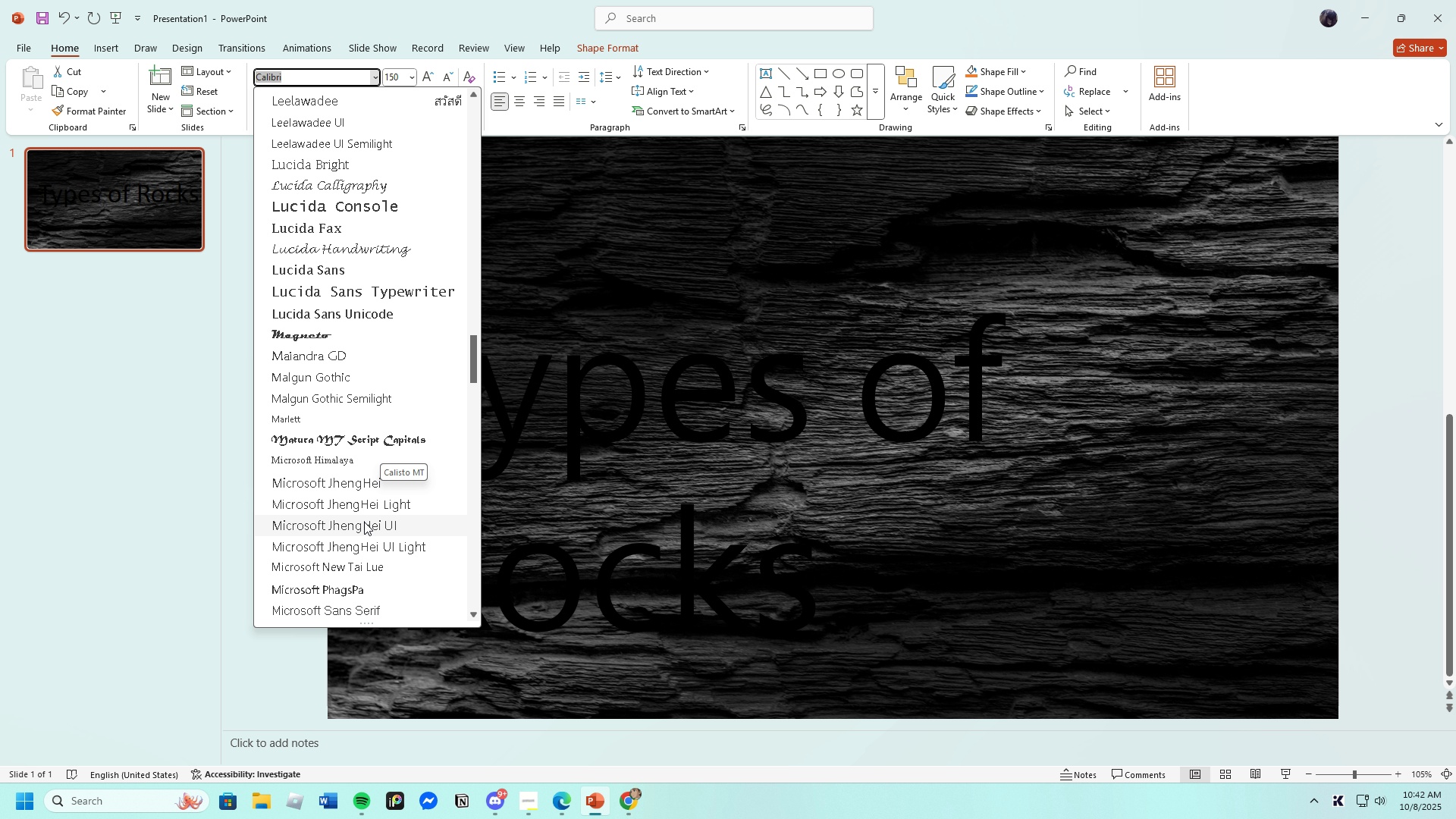 
scroll: coordinate [288, 507], scroll_direction: down, amount: 17.0
 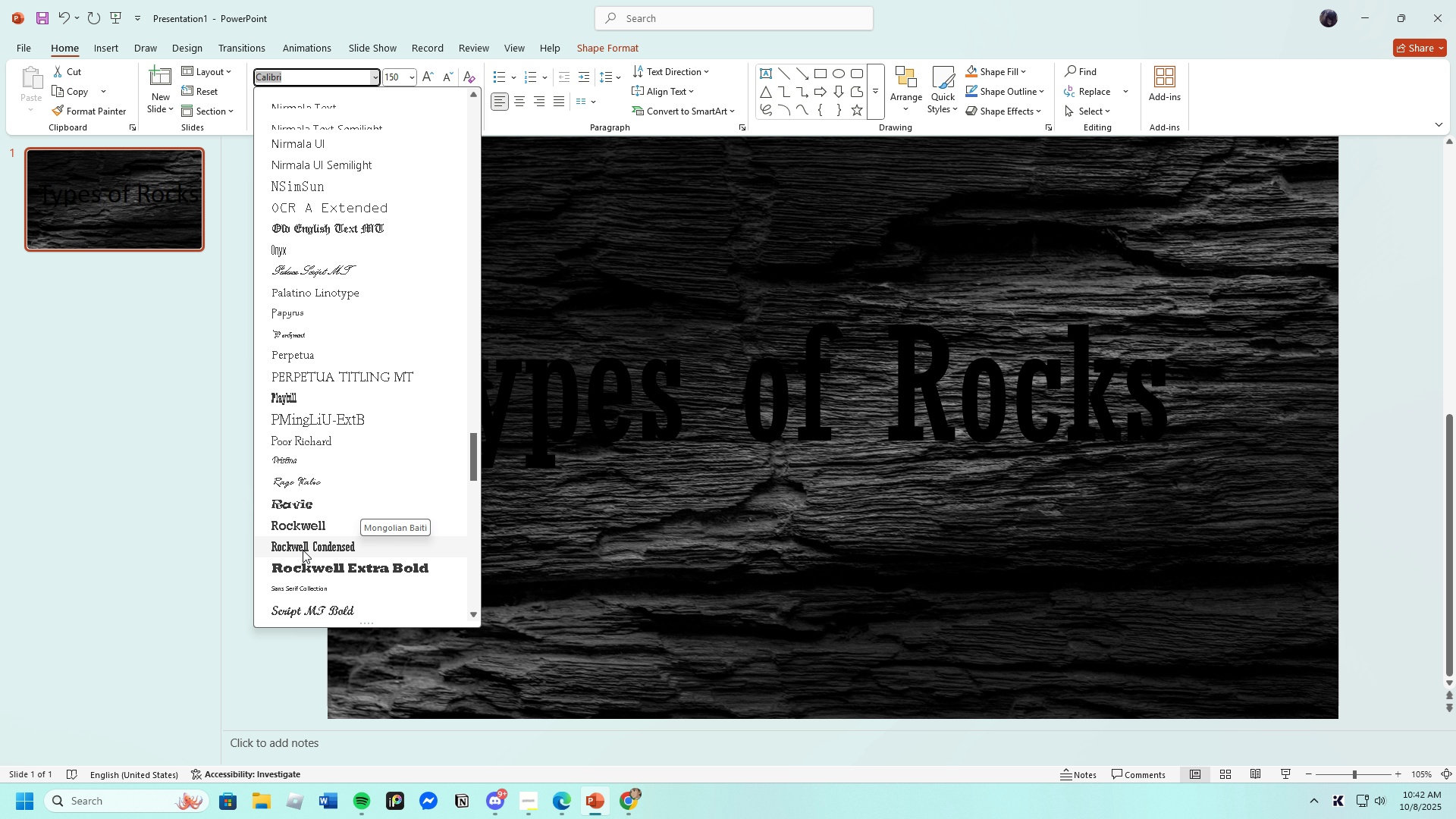 
scroll: coordinate [303, 550], scroll_direction: down, amount: 4.0
 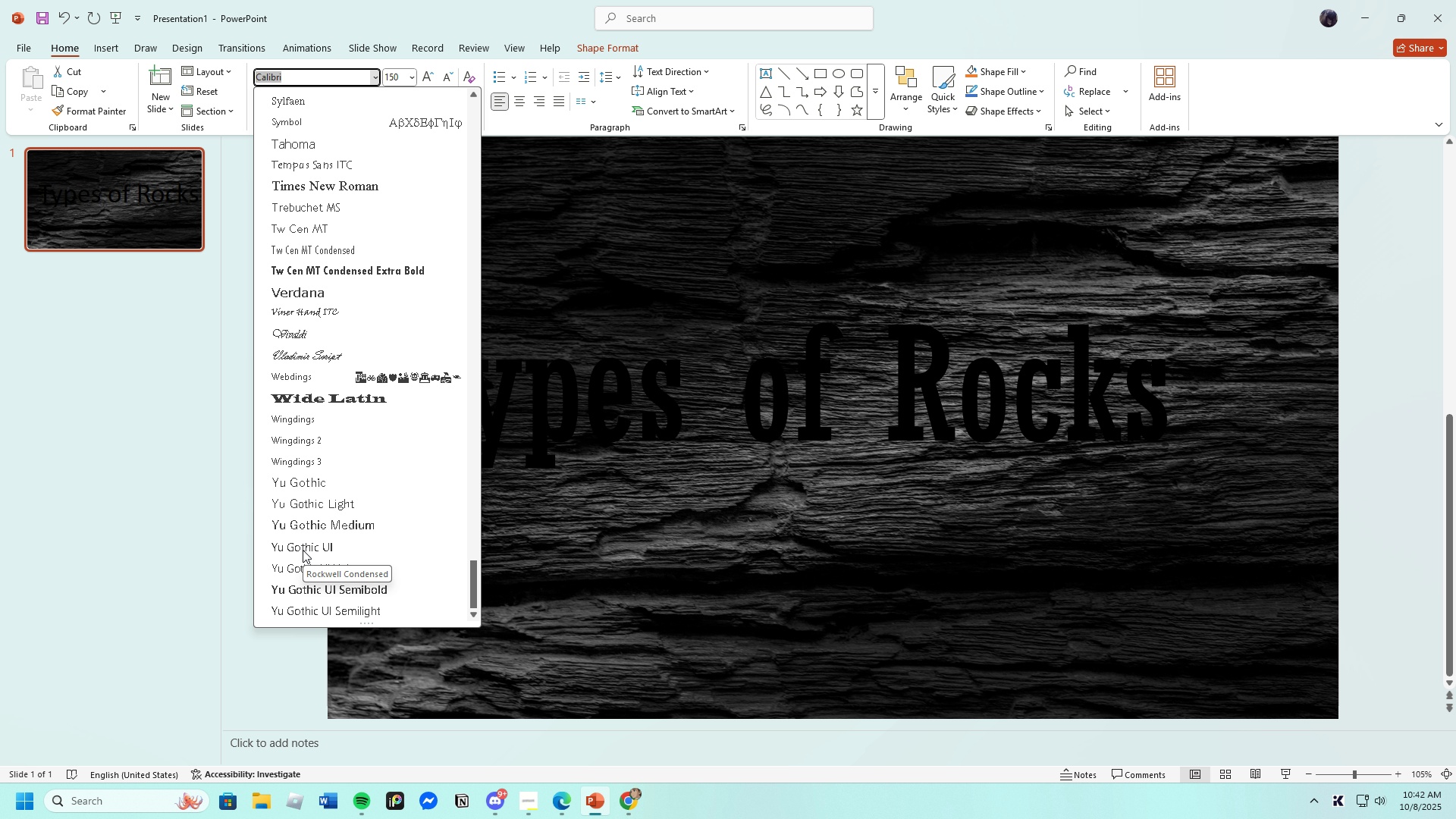 
scroll: coordinate [303, 550], scroll_direction: up, amount: 10.0
 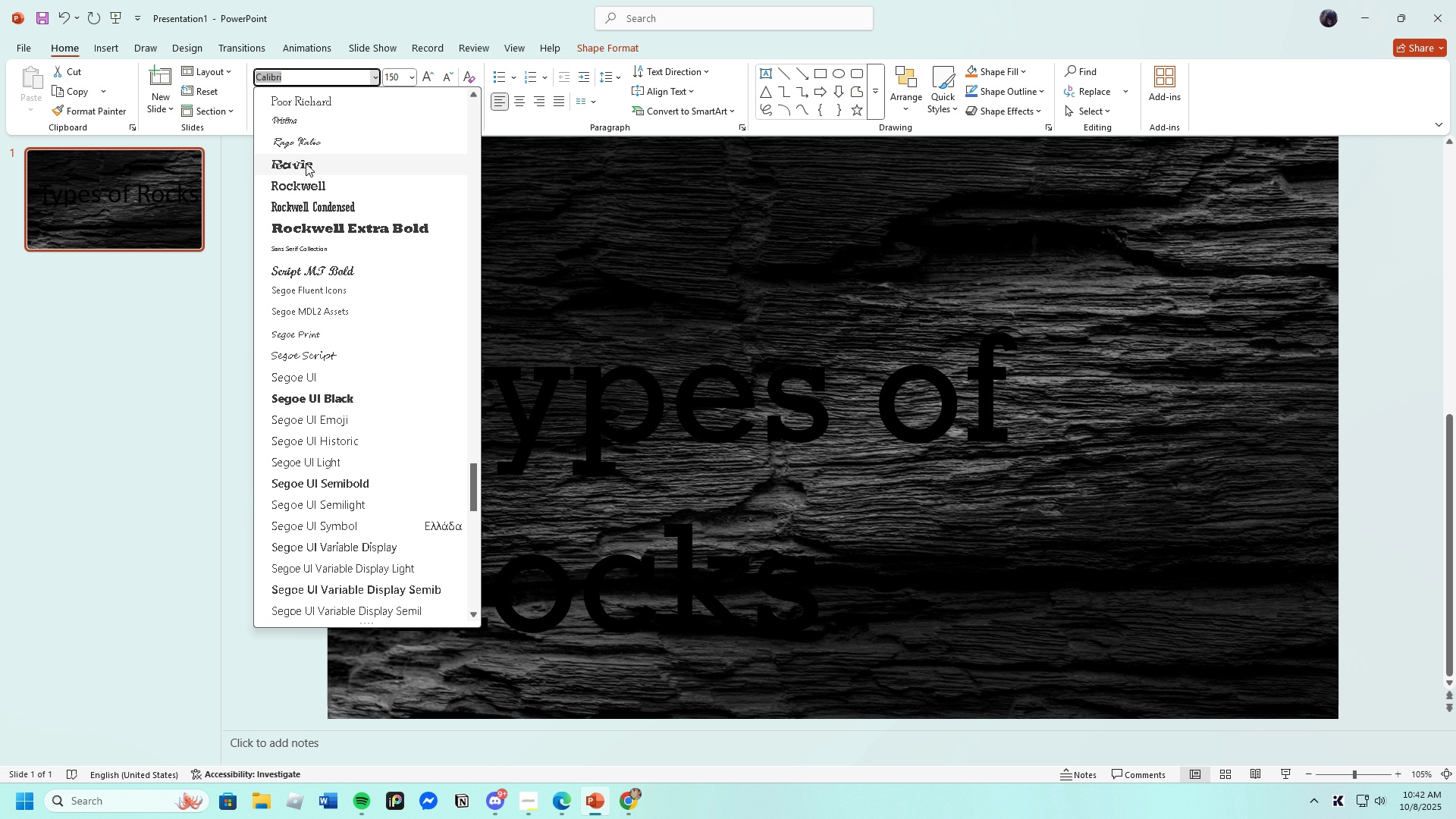 
mouse_move([300, 199])
 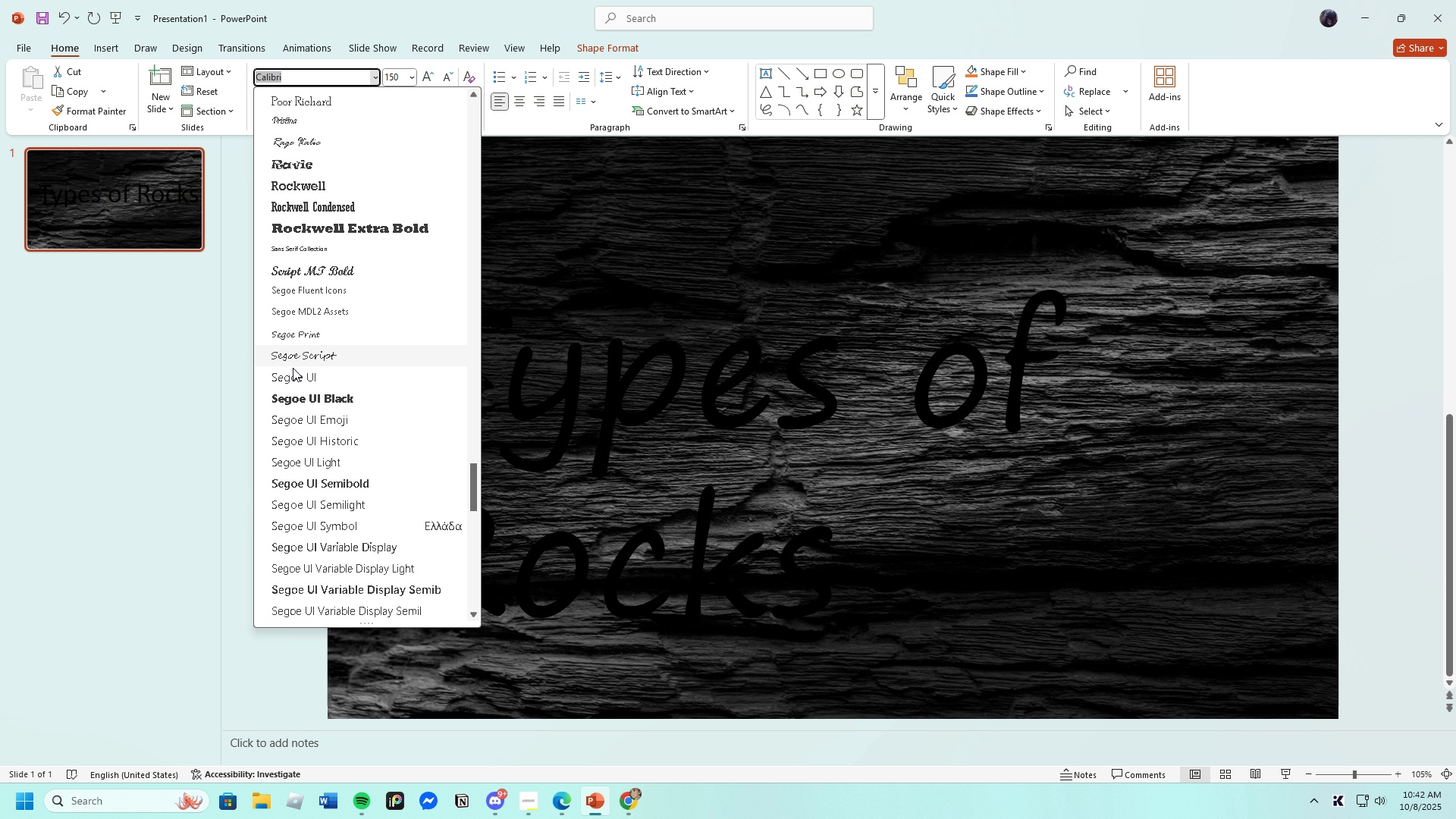 
scroll: coordinate [336, 373], scroll_direction: up, amount: 15.0
 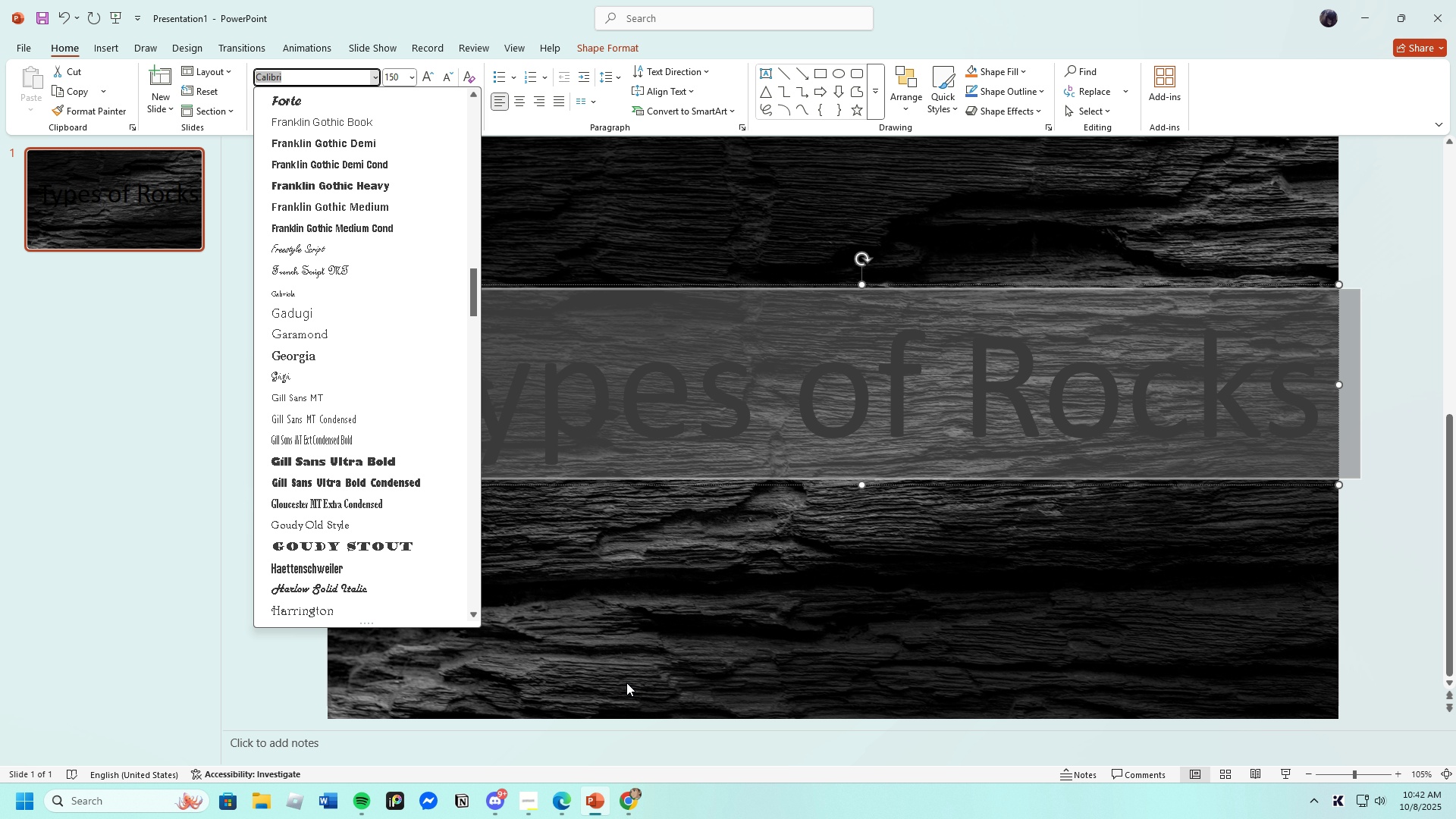 
left_click([629, 805])
 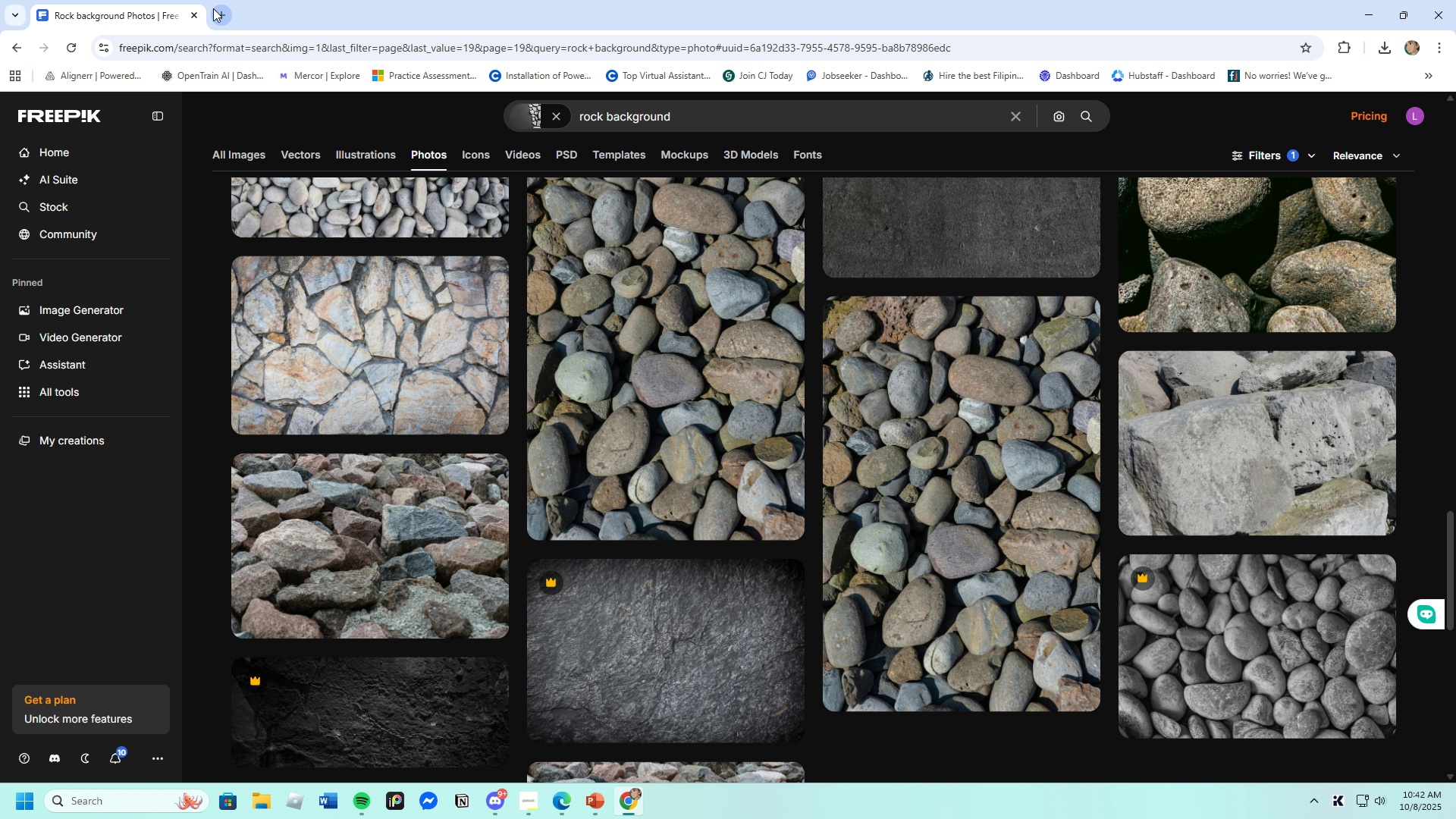 
left_click([216, 15])
 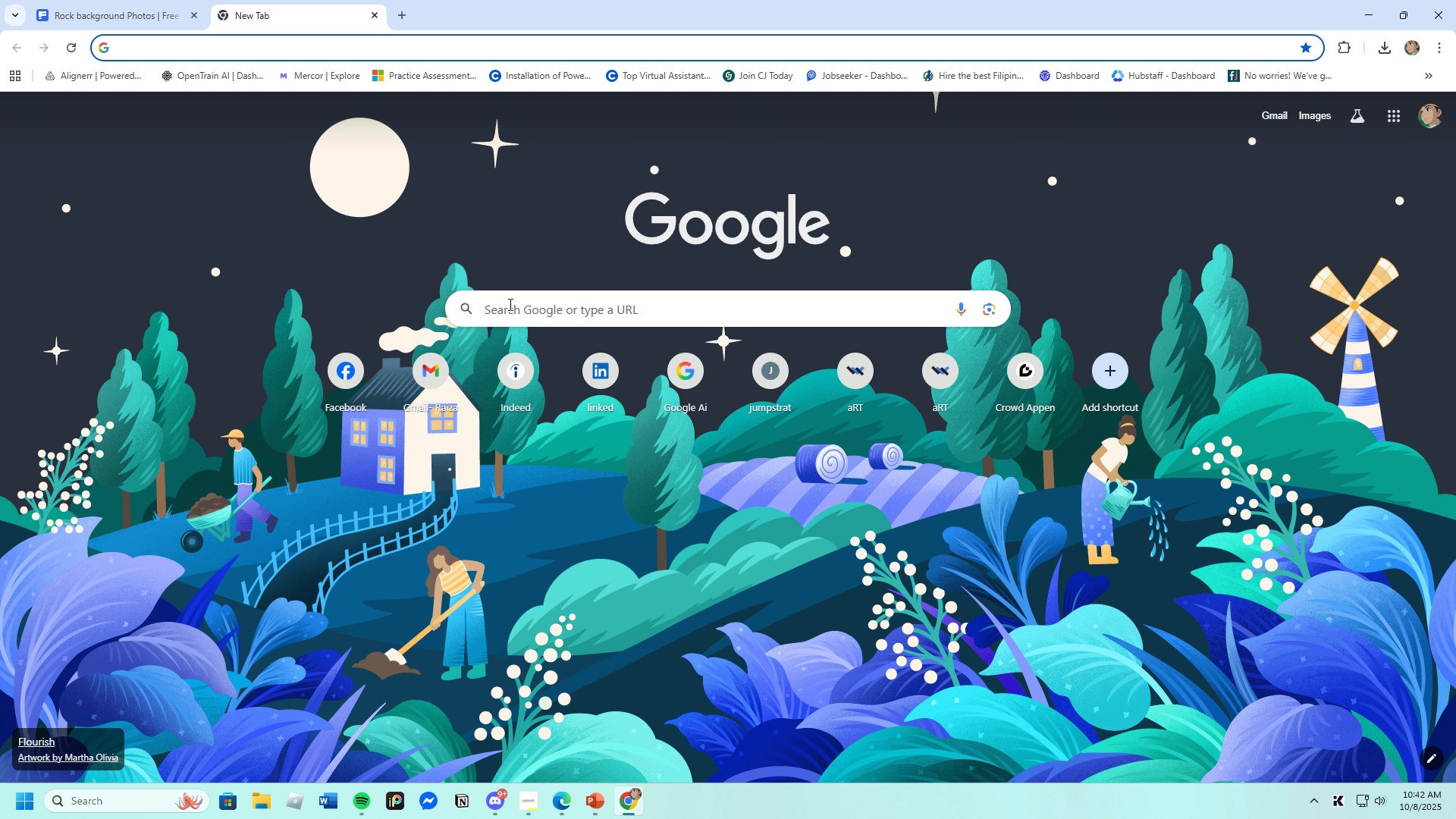 
left_click([509, 303])
 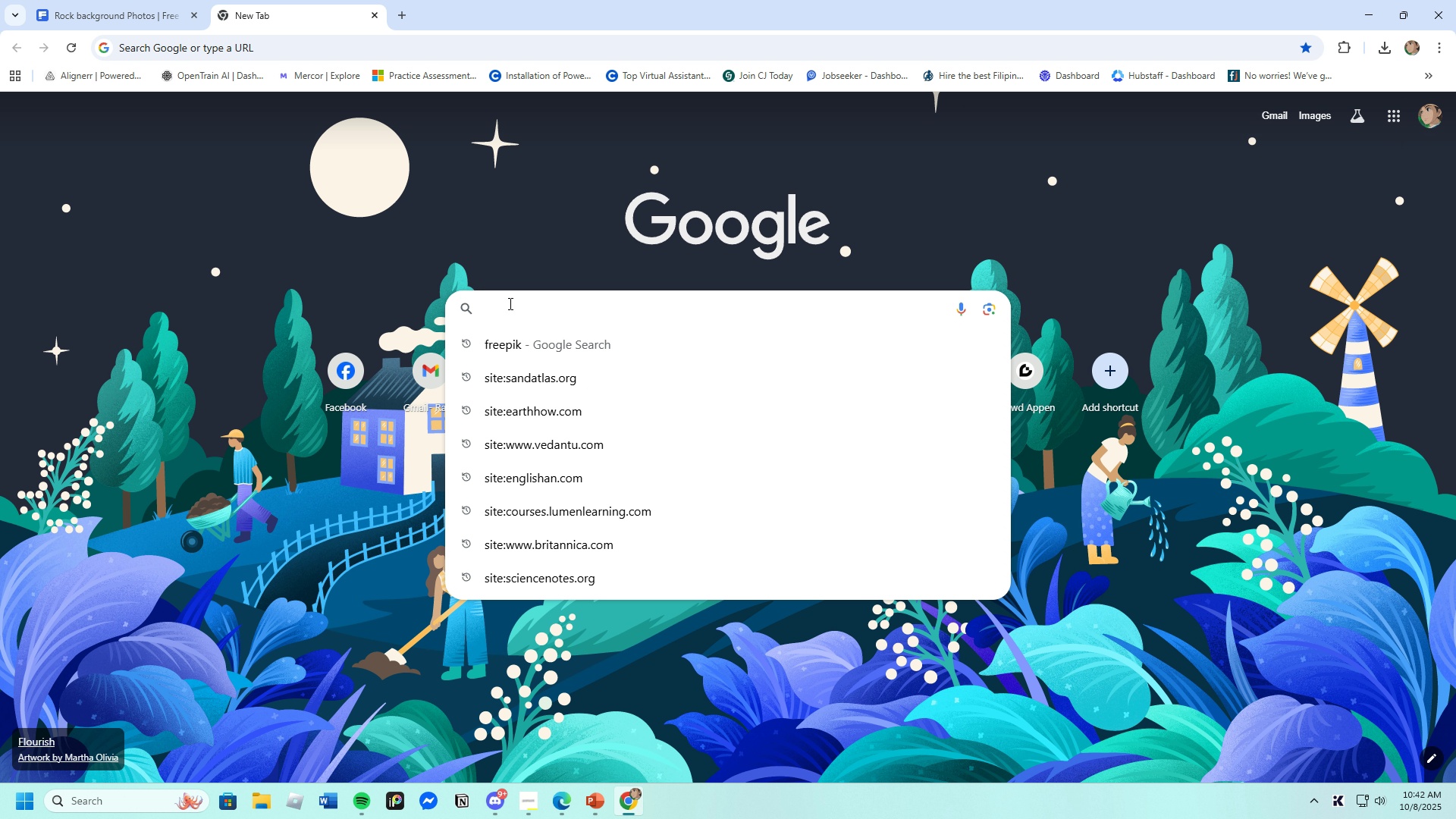 
type(rock engraved font)
 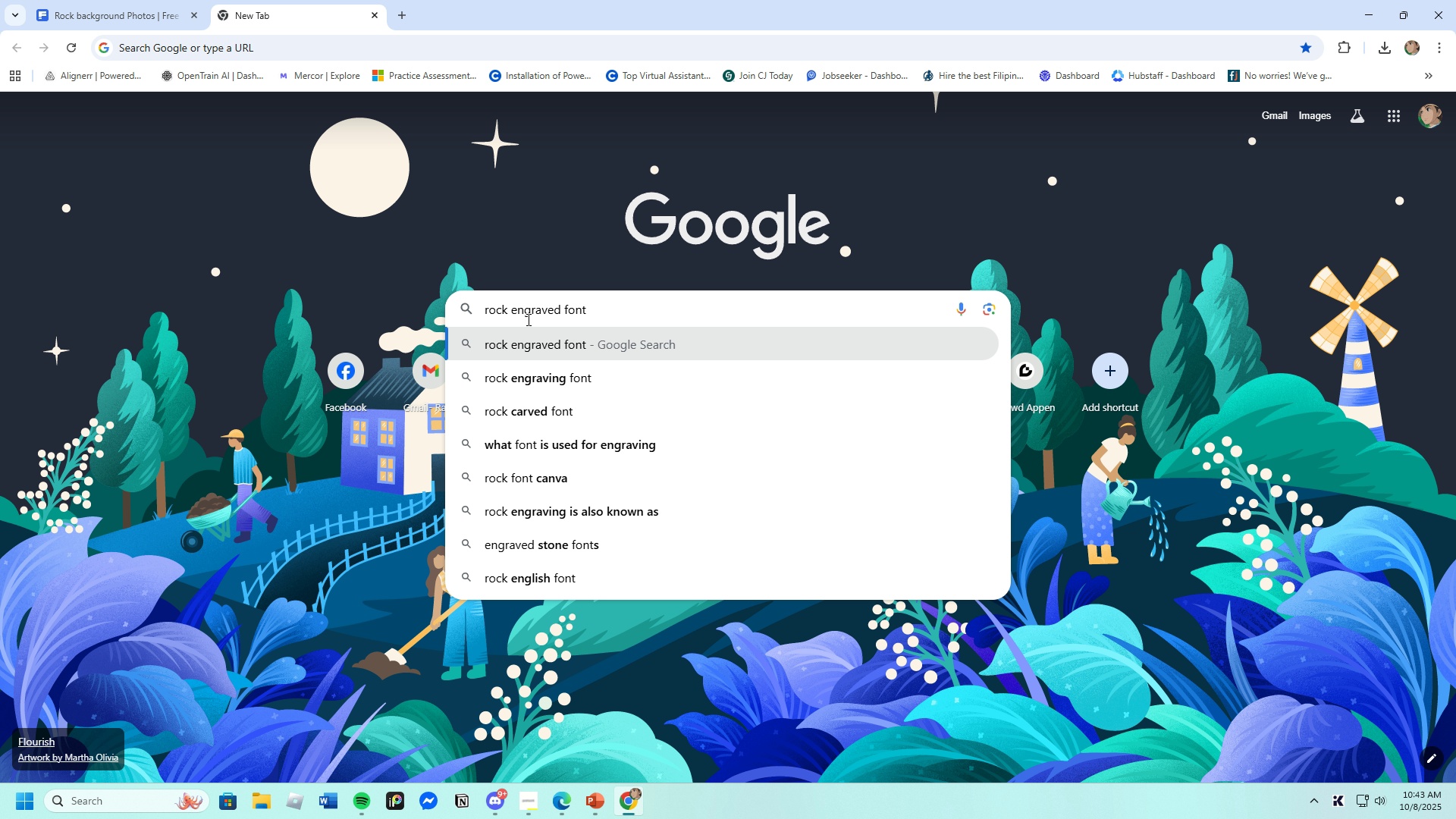 
left_click([557, 384])
 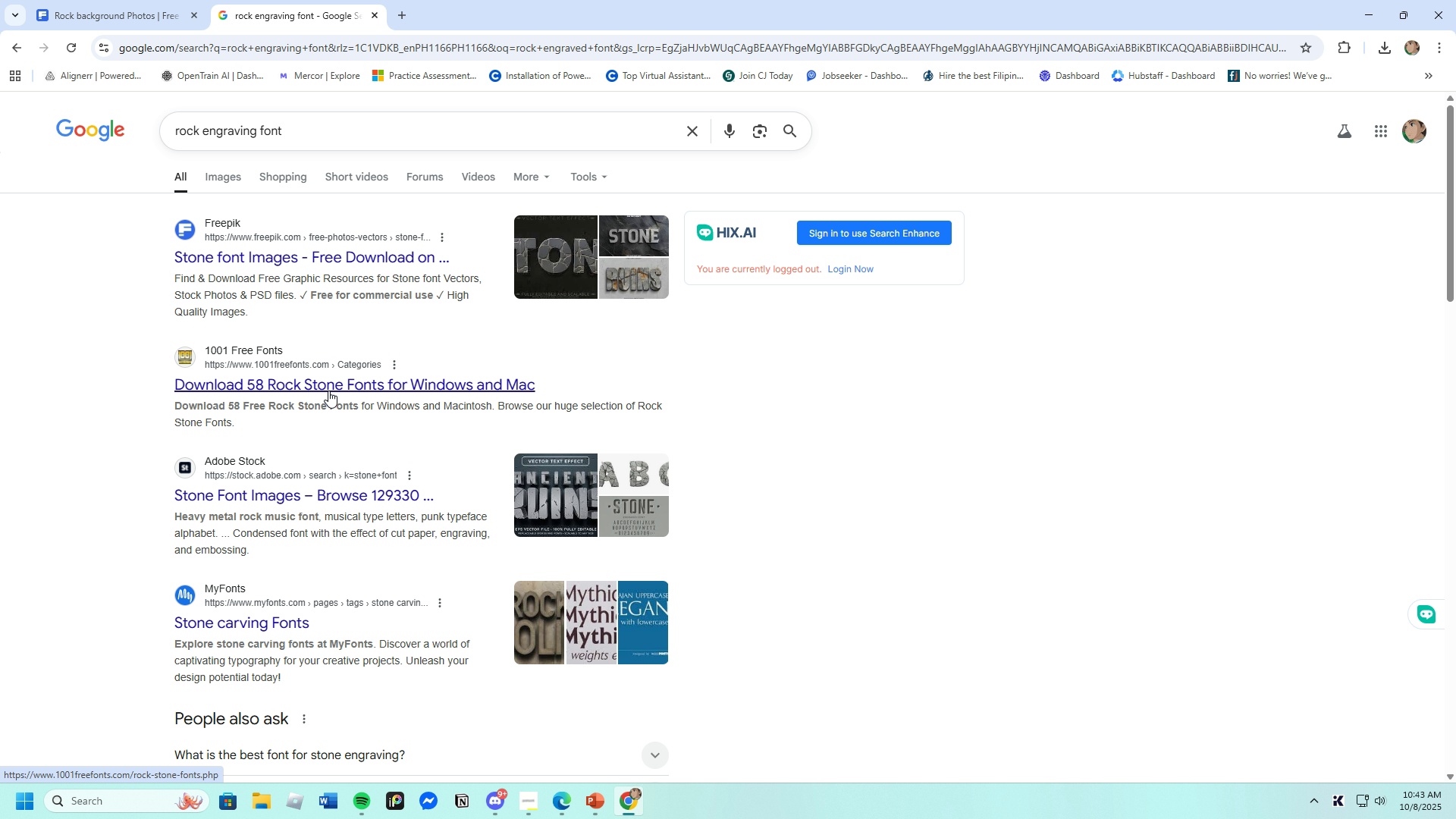 
wait(7.13)
 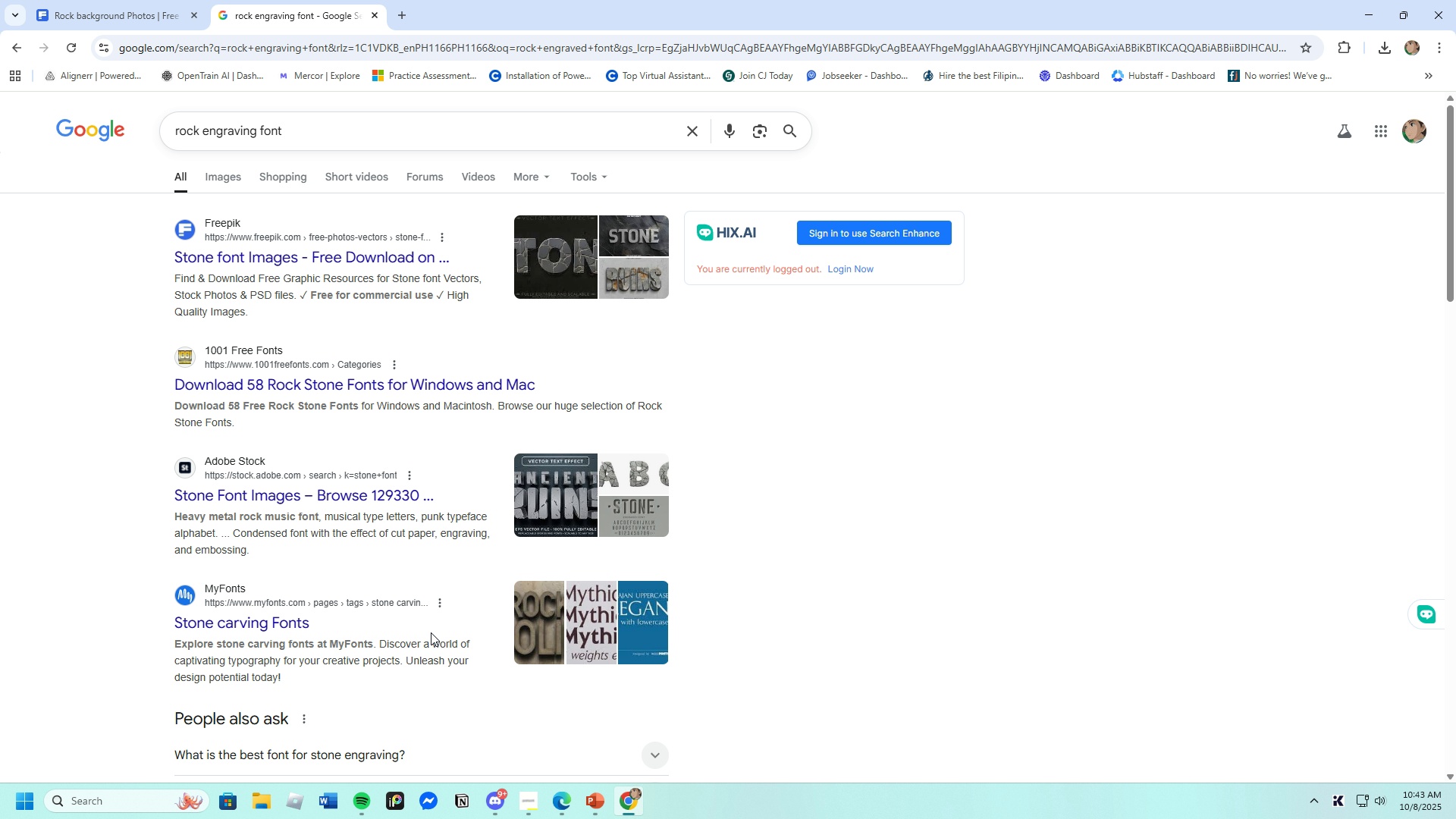 
scroll: coordinate [411, 661], scroll_direction: down, amount: 3.0
 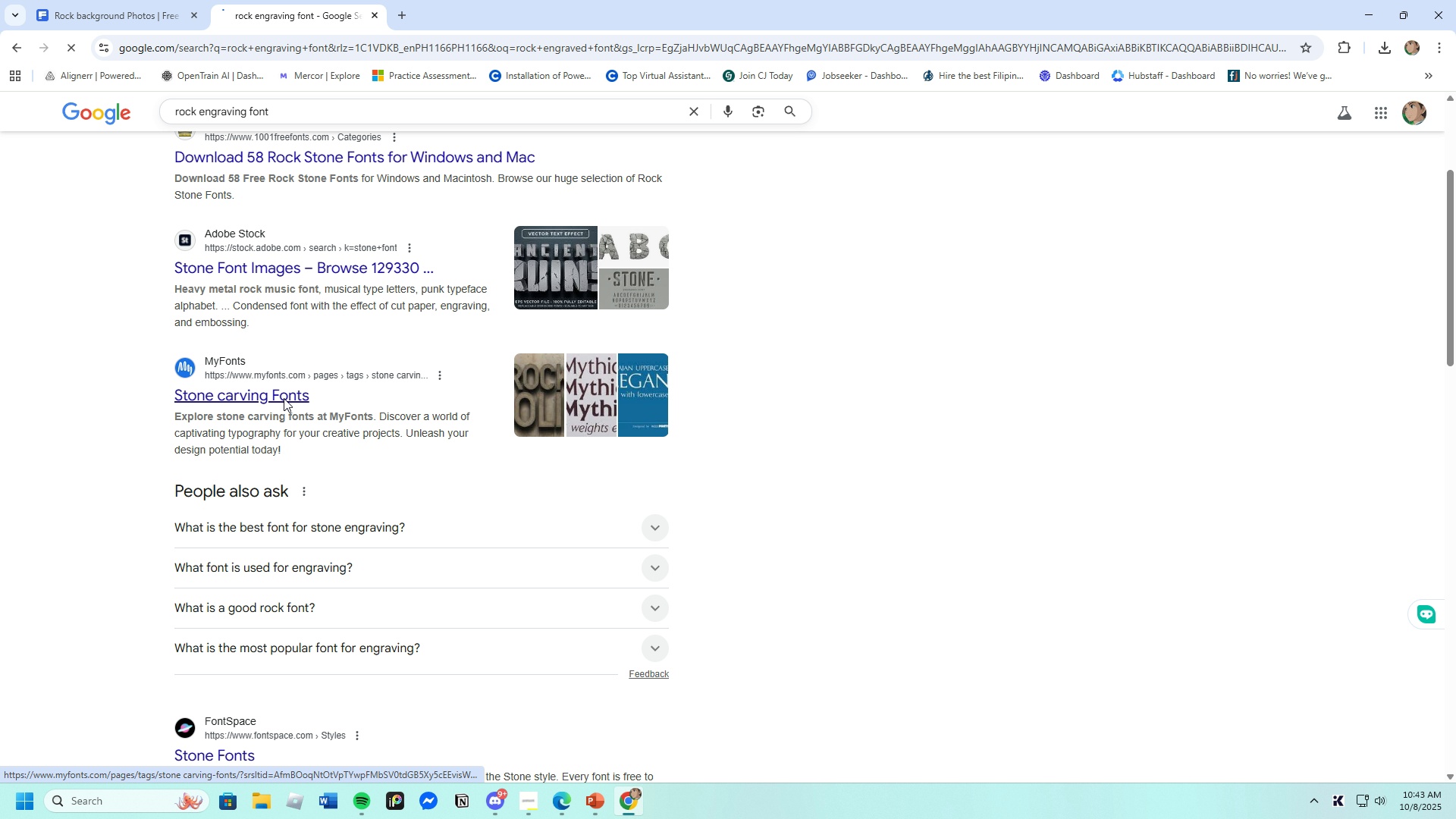 
left_click([284, 398])
 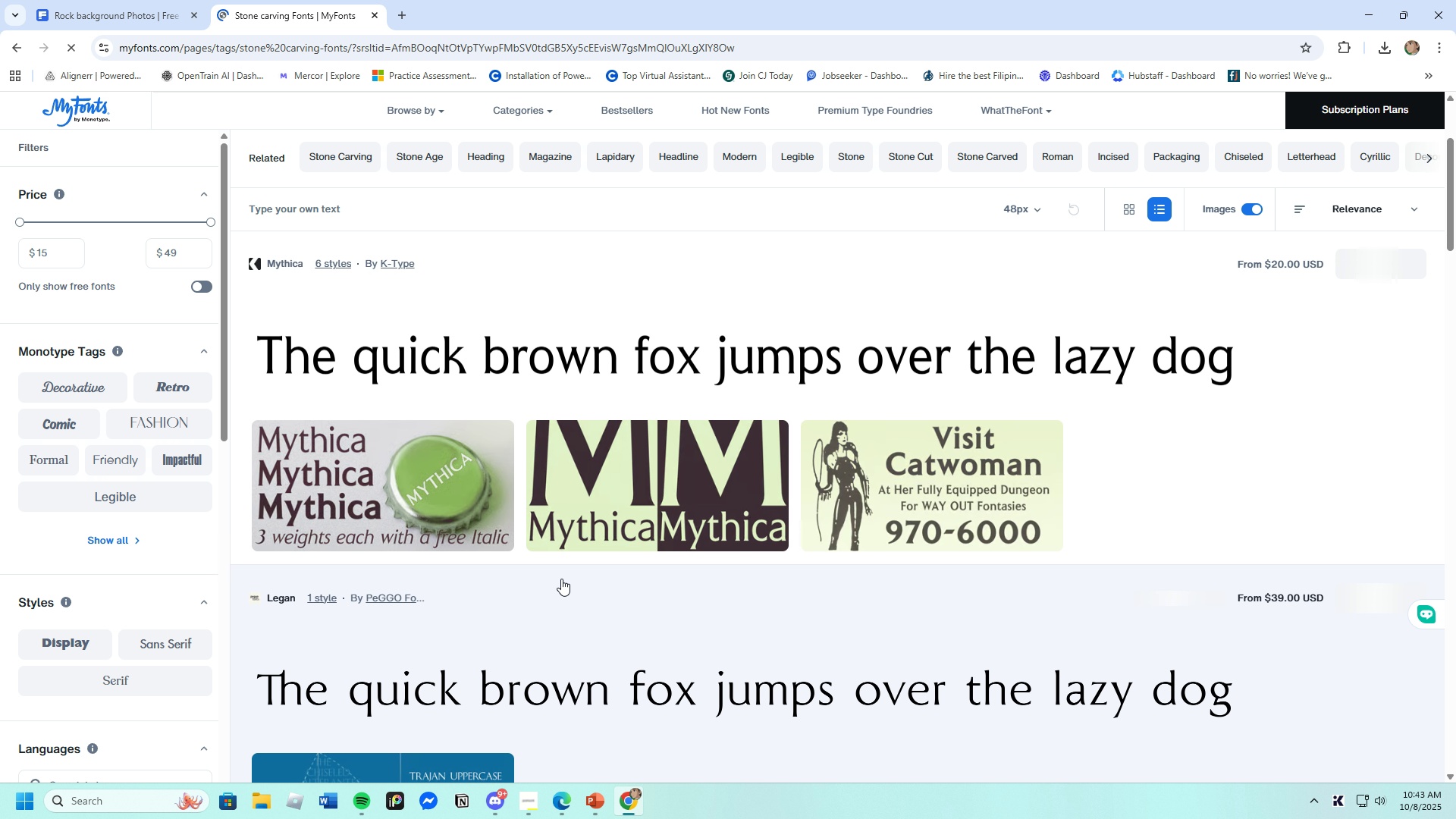 
scroll: coordinate [561, 577], scroll_direction: down, amount: 7.0
 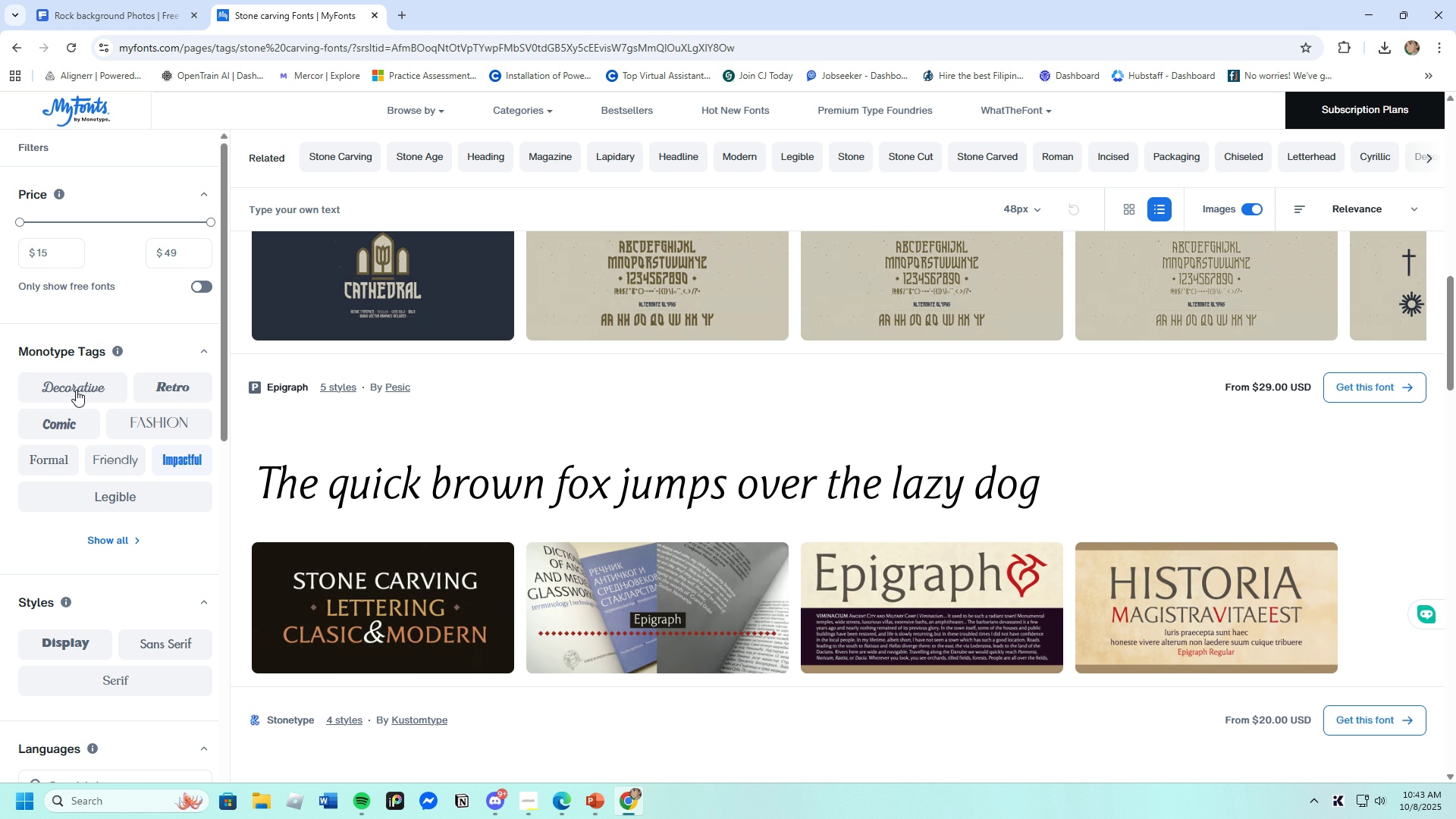 
left_click([12, 55])
 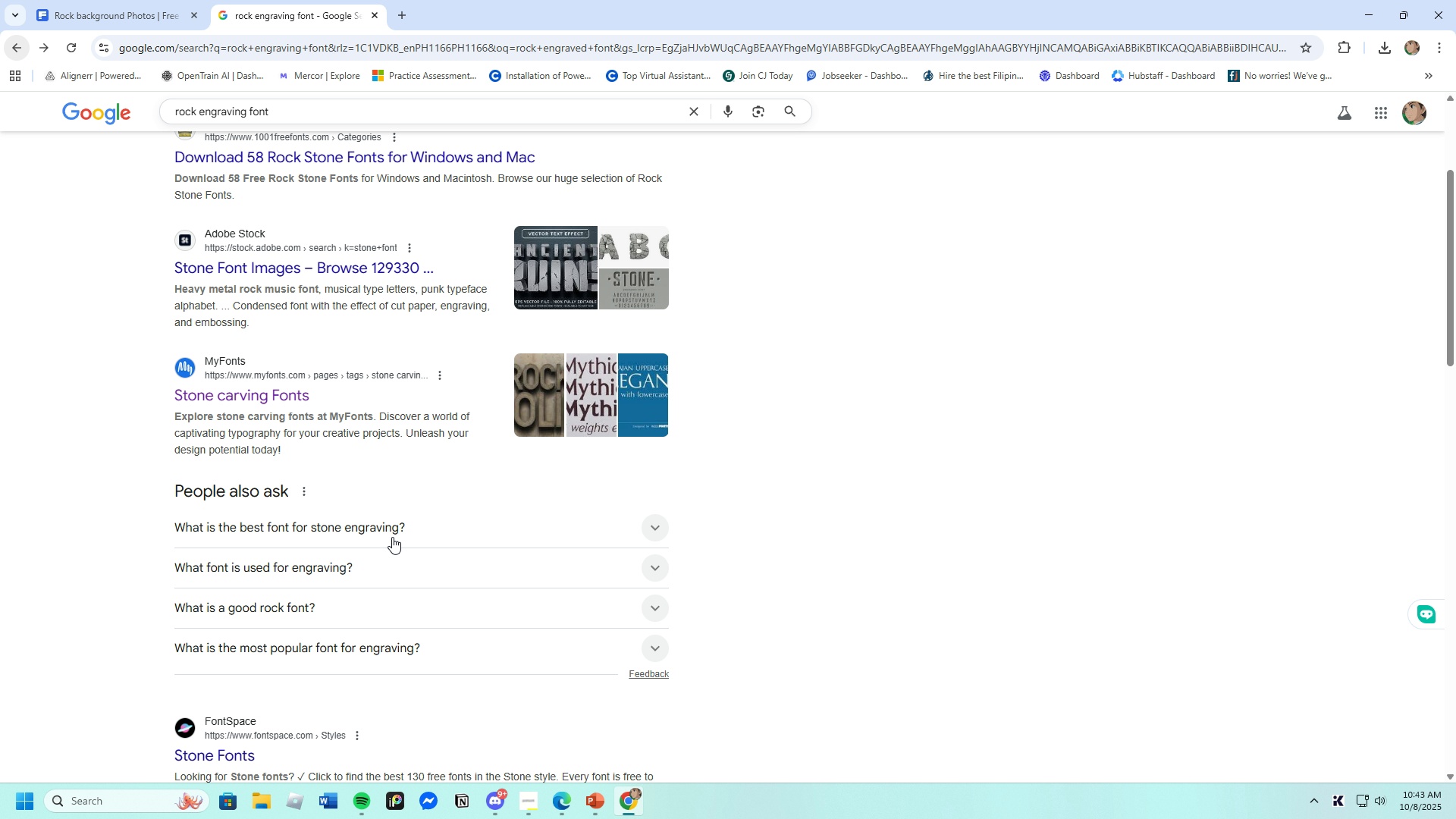 
scroll: coordinate [391, 537], scroll_direction: down, amount: 4.0
 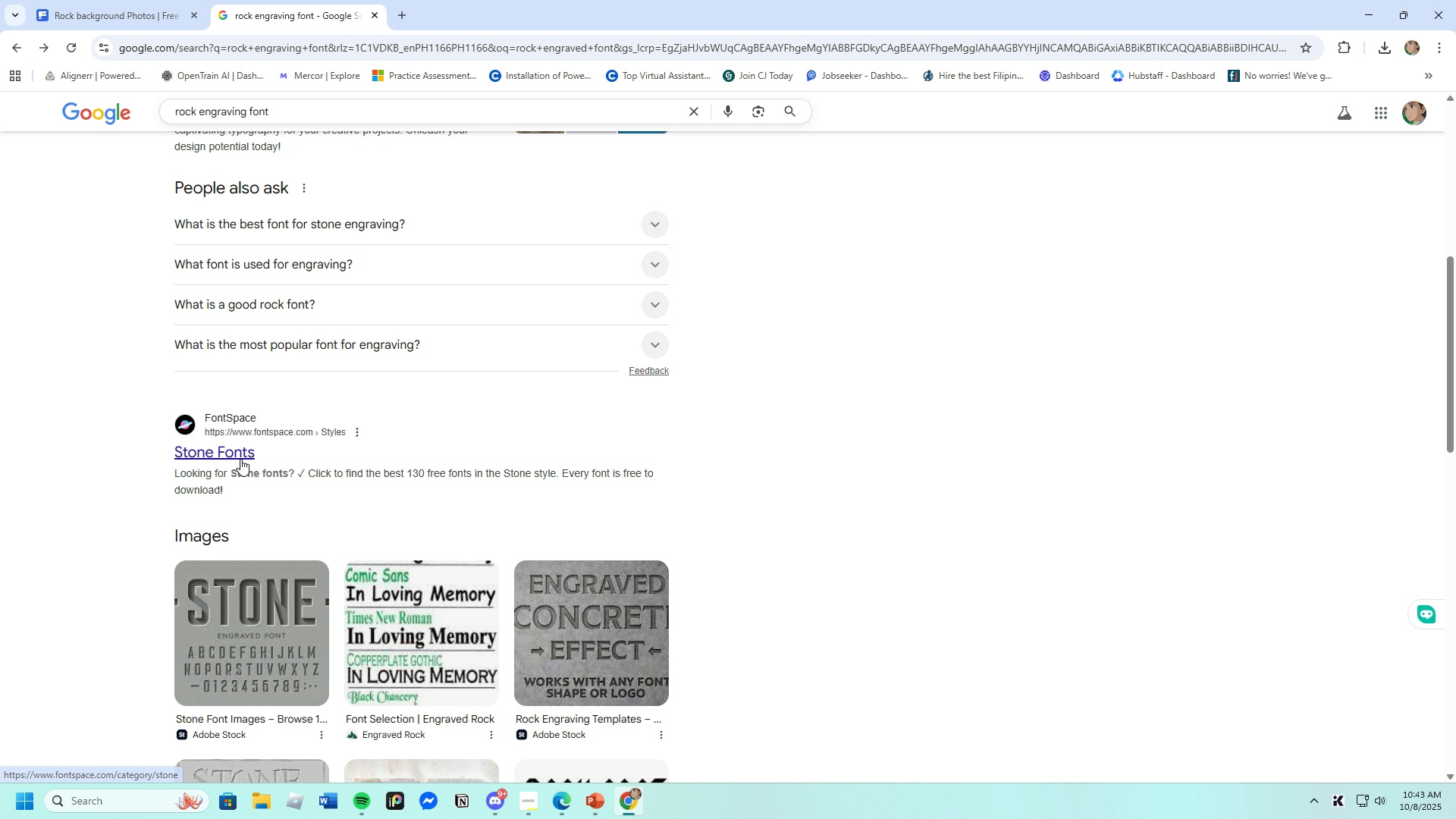 
left_click([240, 458])
 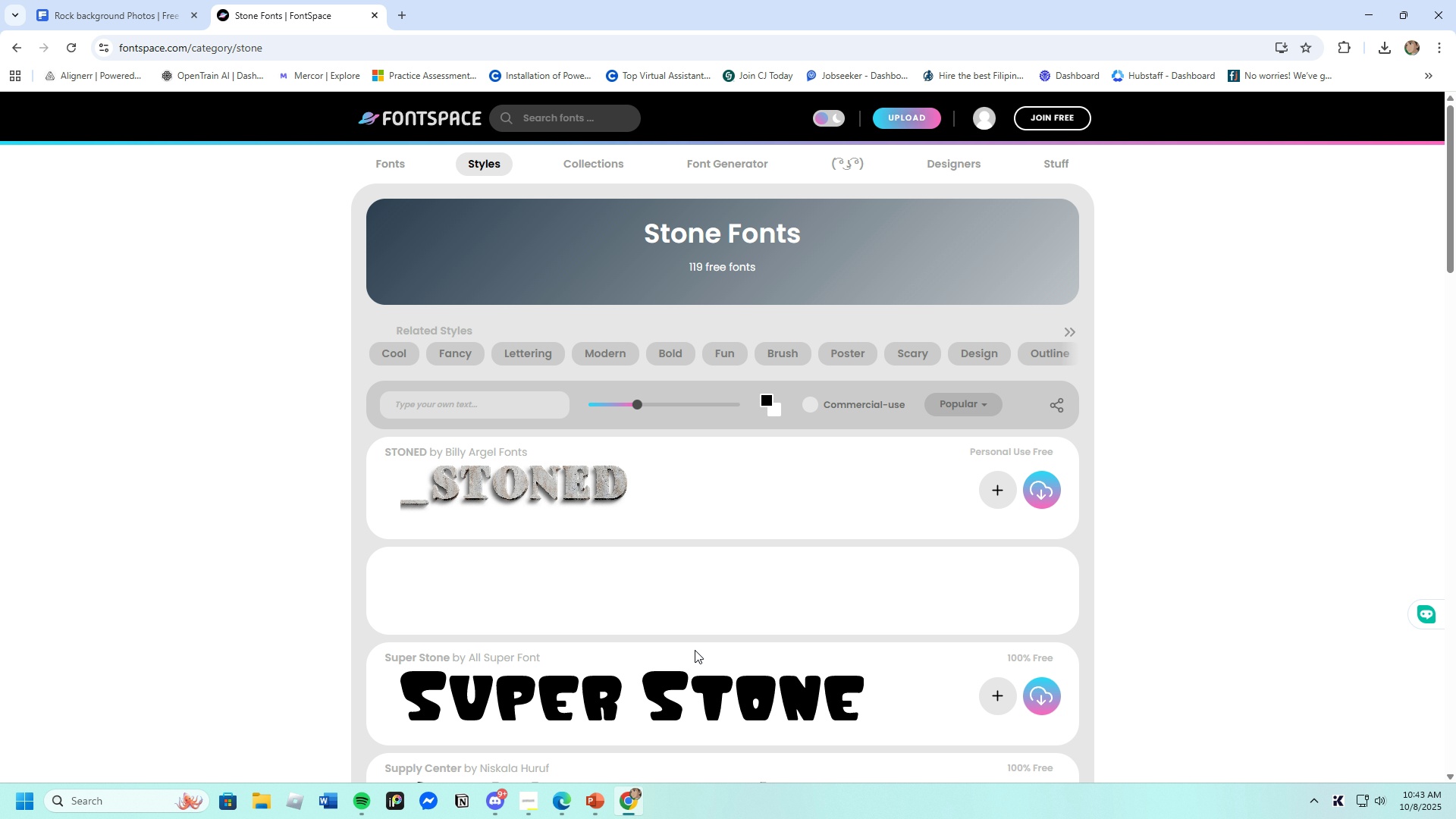 
scroll: coordinate [682, 543], scroll_direction: down, amount: 4.0
 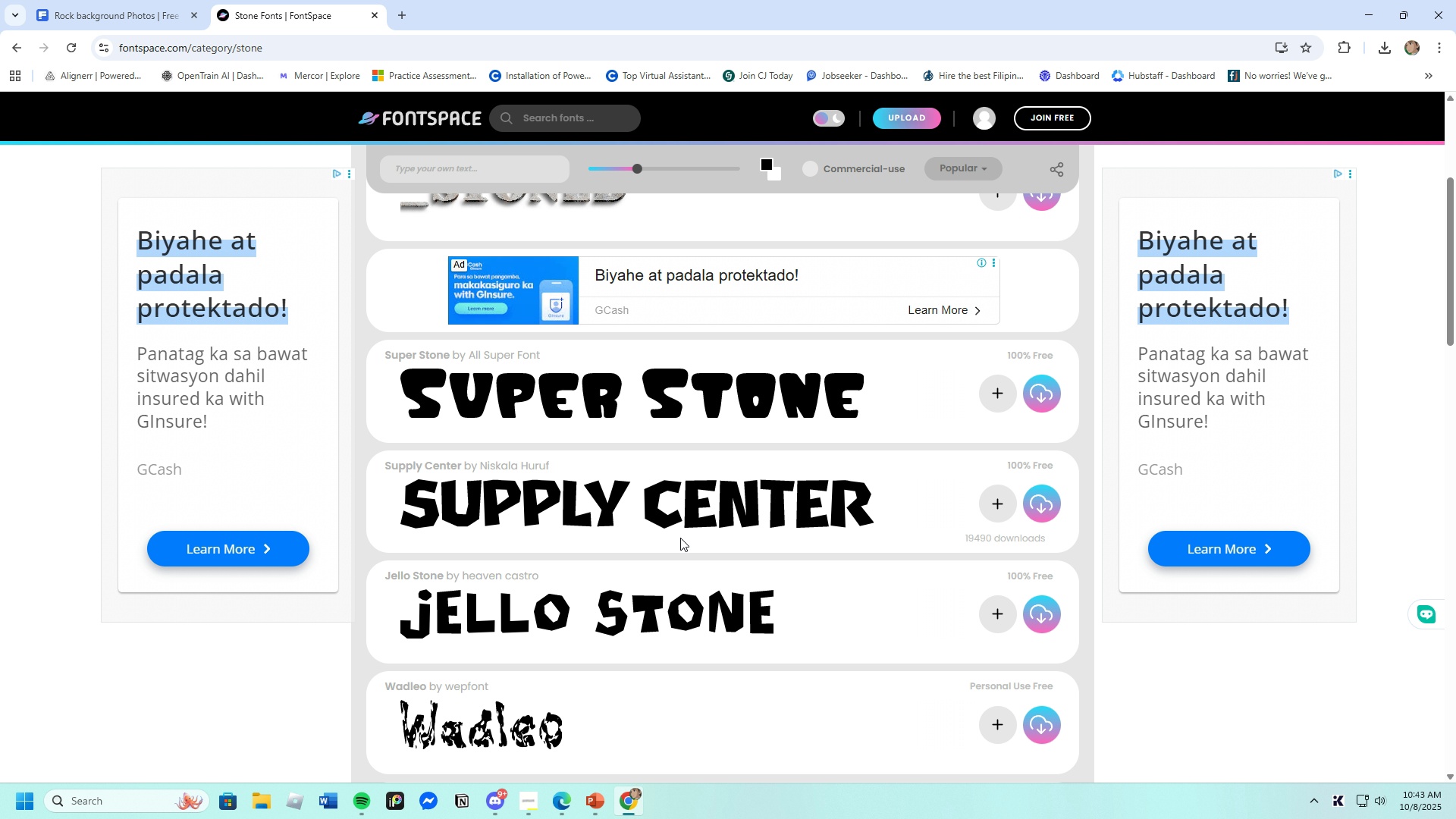 
scroll: coordinate [680, 538], scroll_direction: up, amount: 3.0
 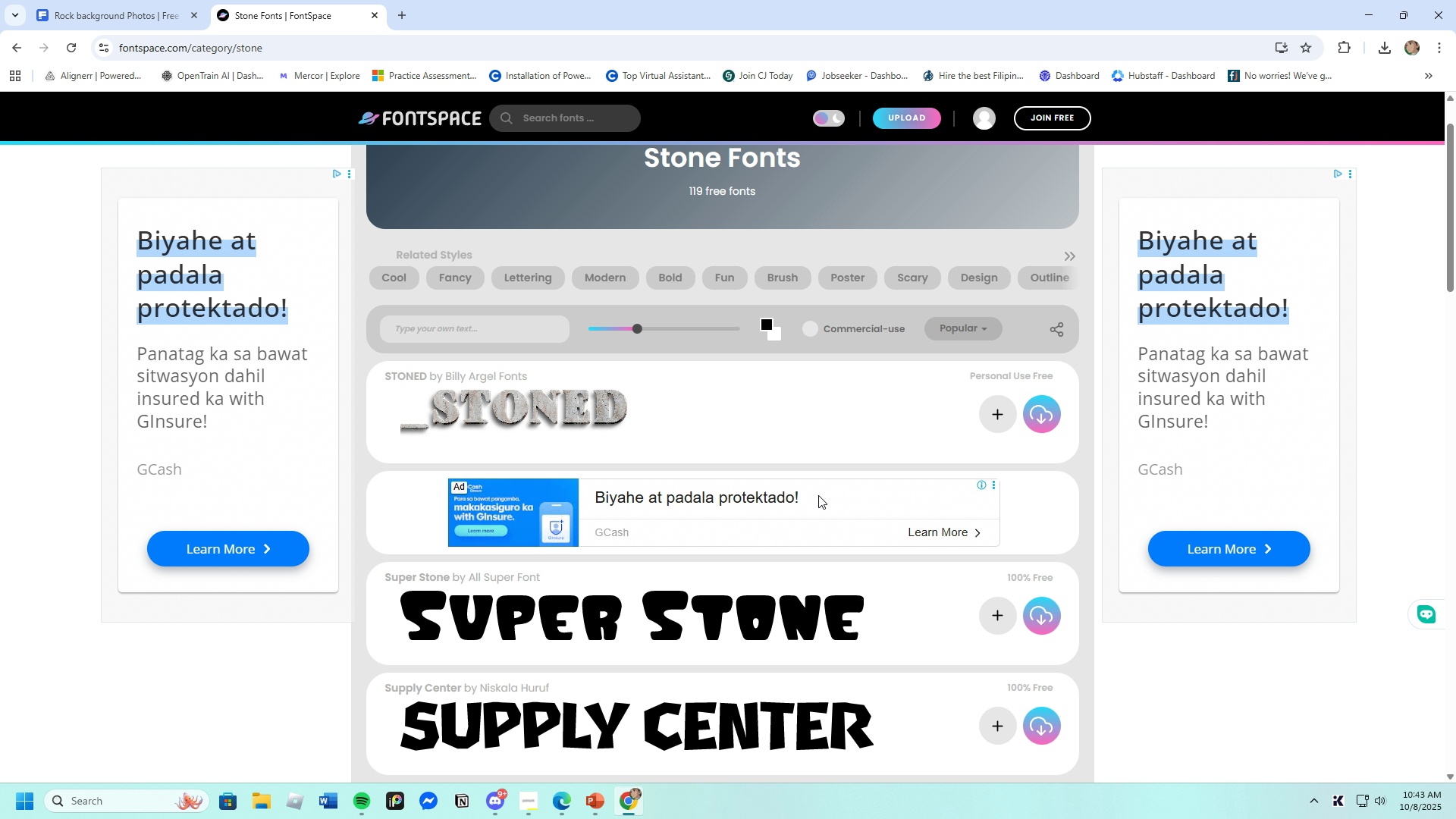 
scroll: coordinate [698, 634], scroll_direction: down, amount: 12.0
 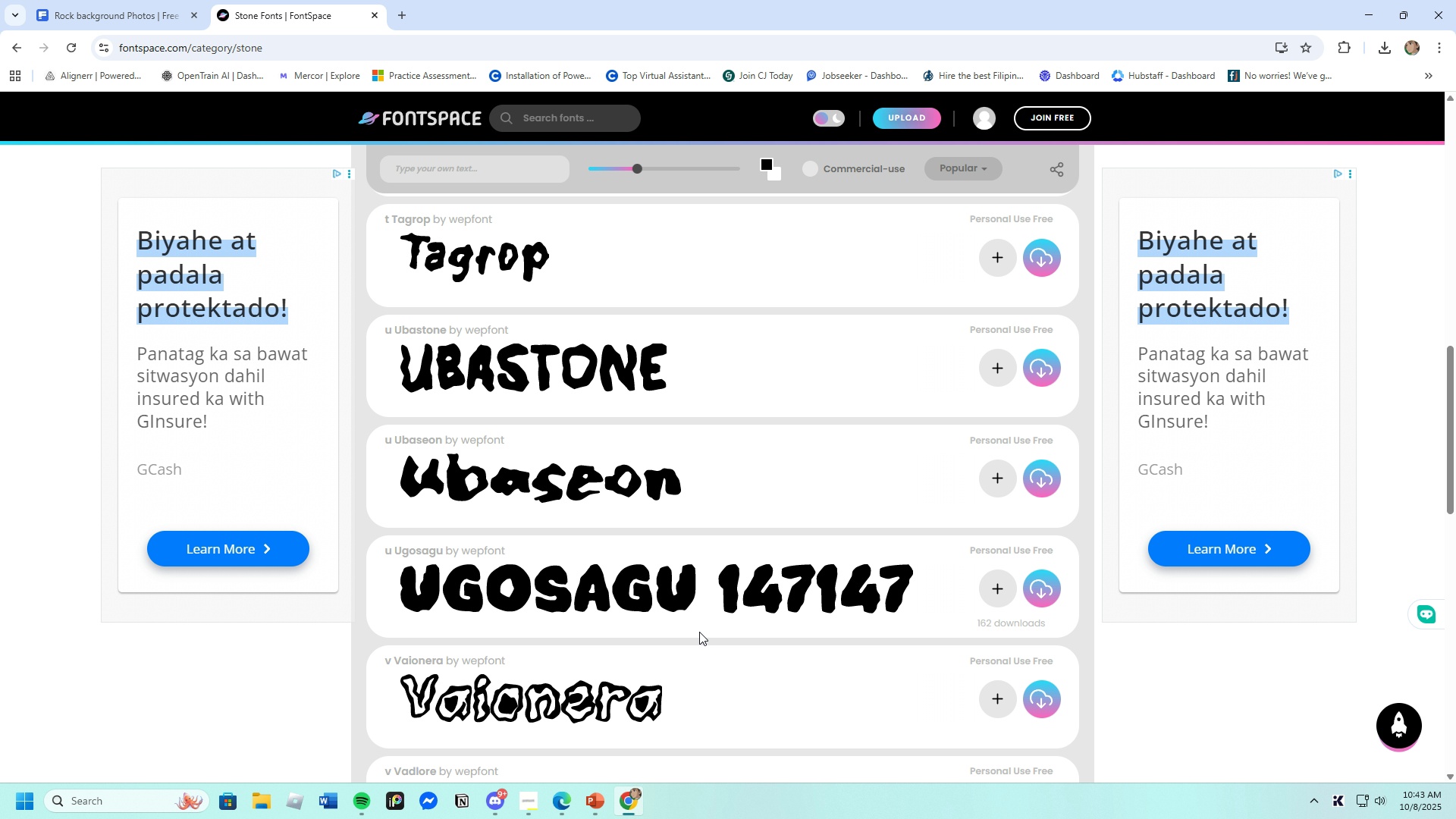 
scroll: coordinate [704, 618], scroll_direction: up, amount: 13.0
 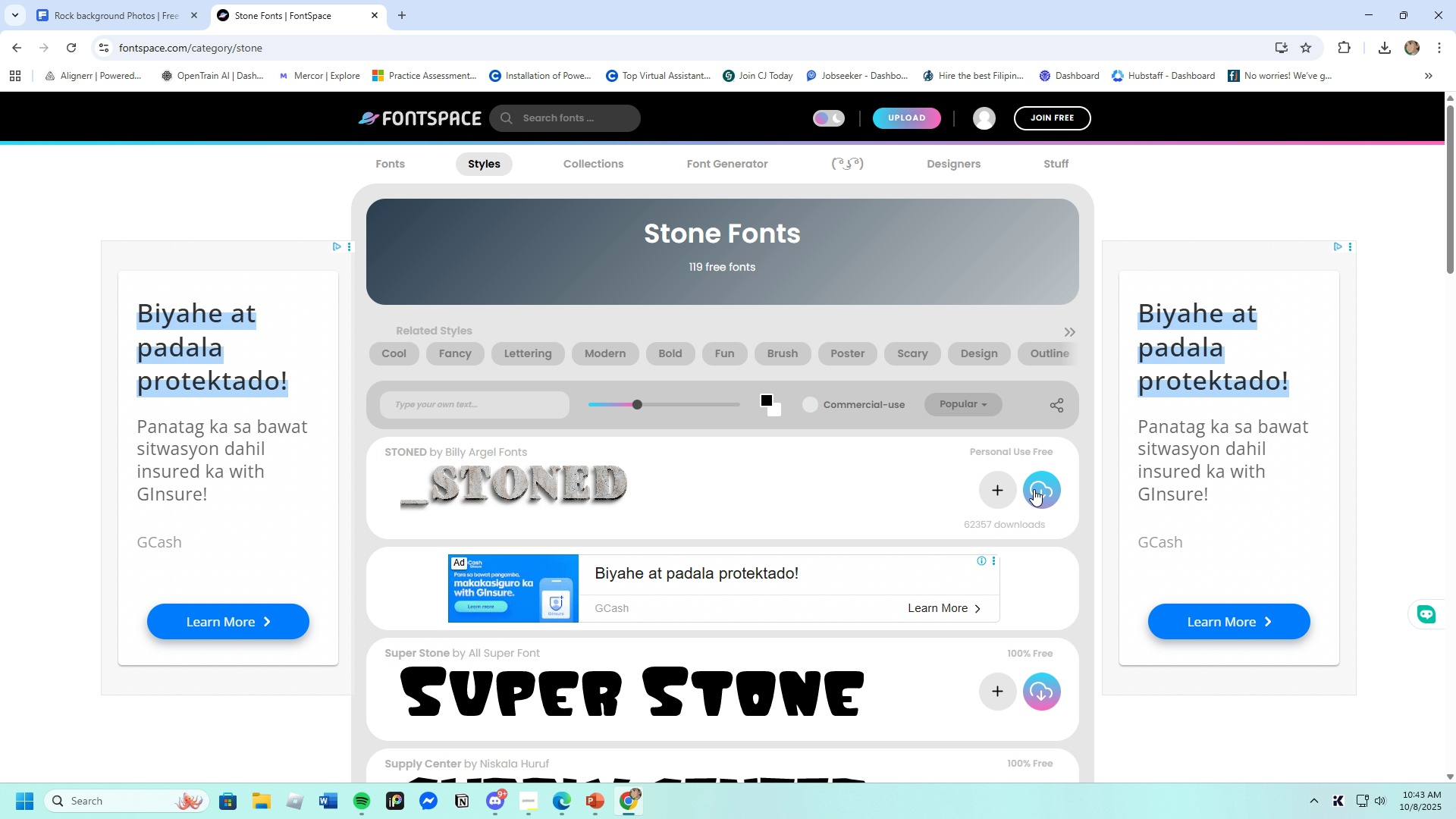 
left_click([1034, 489])
 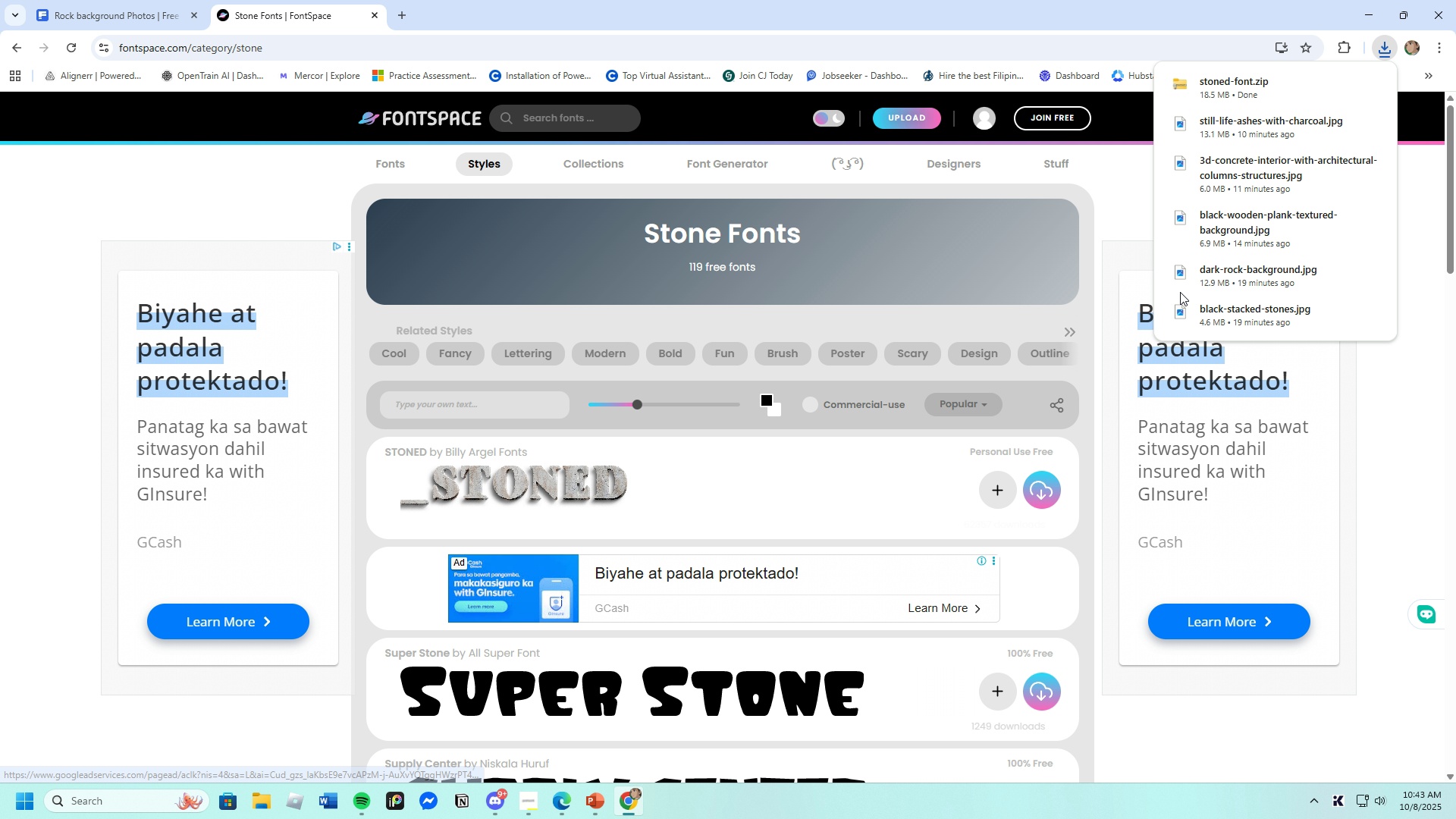 
wait(7.86)
 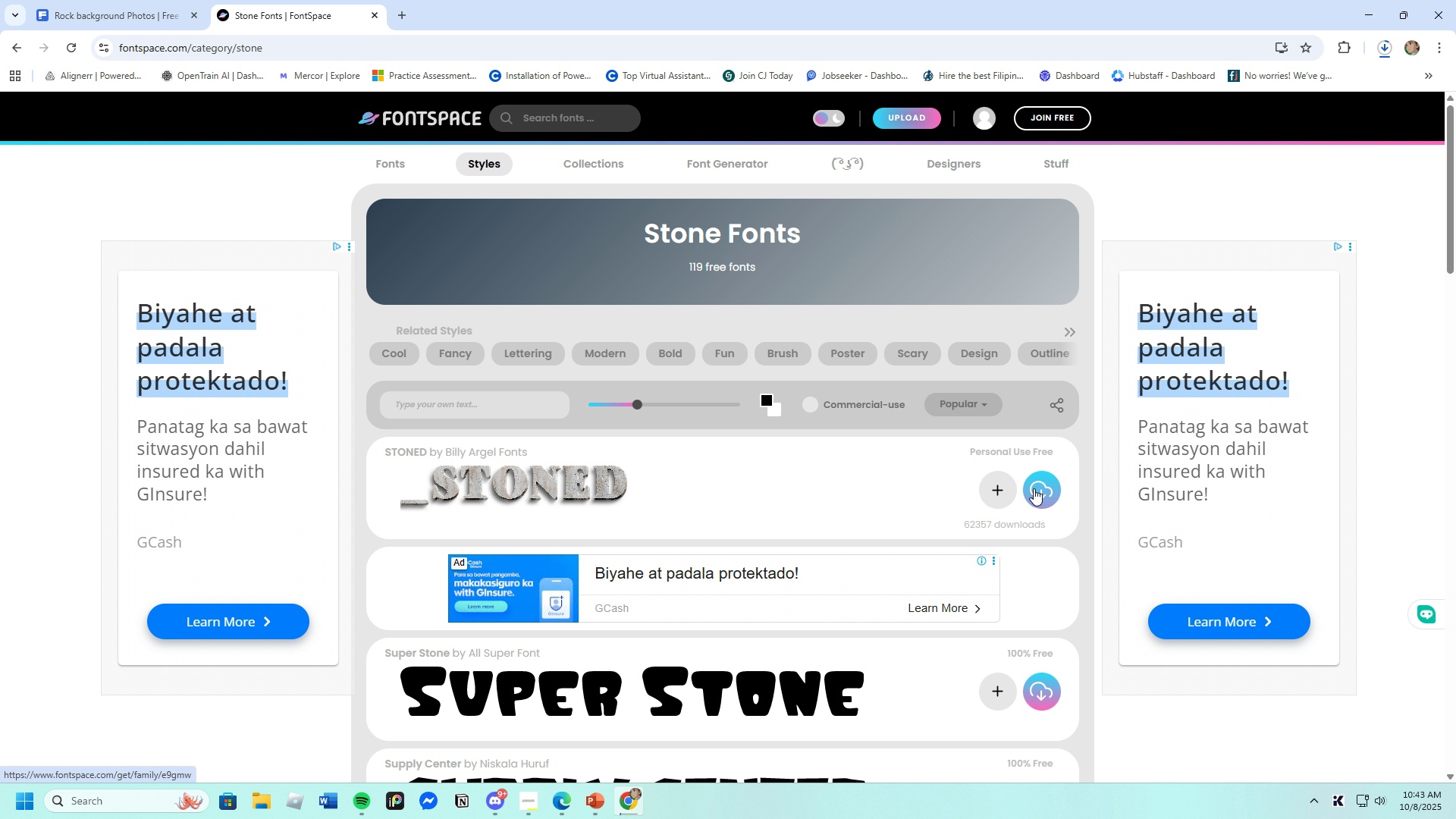 
left_click([1216, 88])
 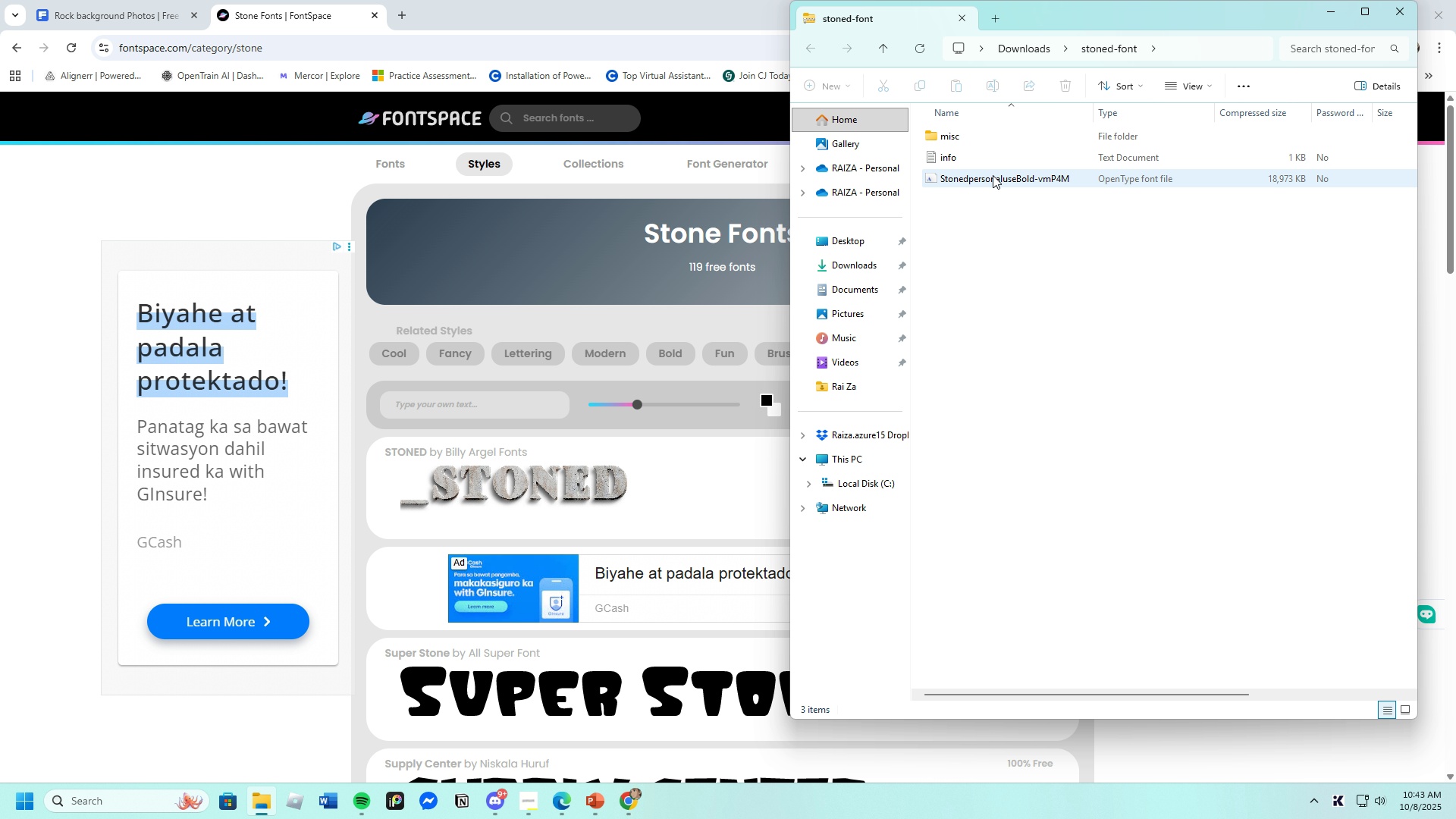 
left_click([993, 175])
 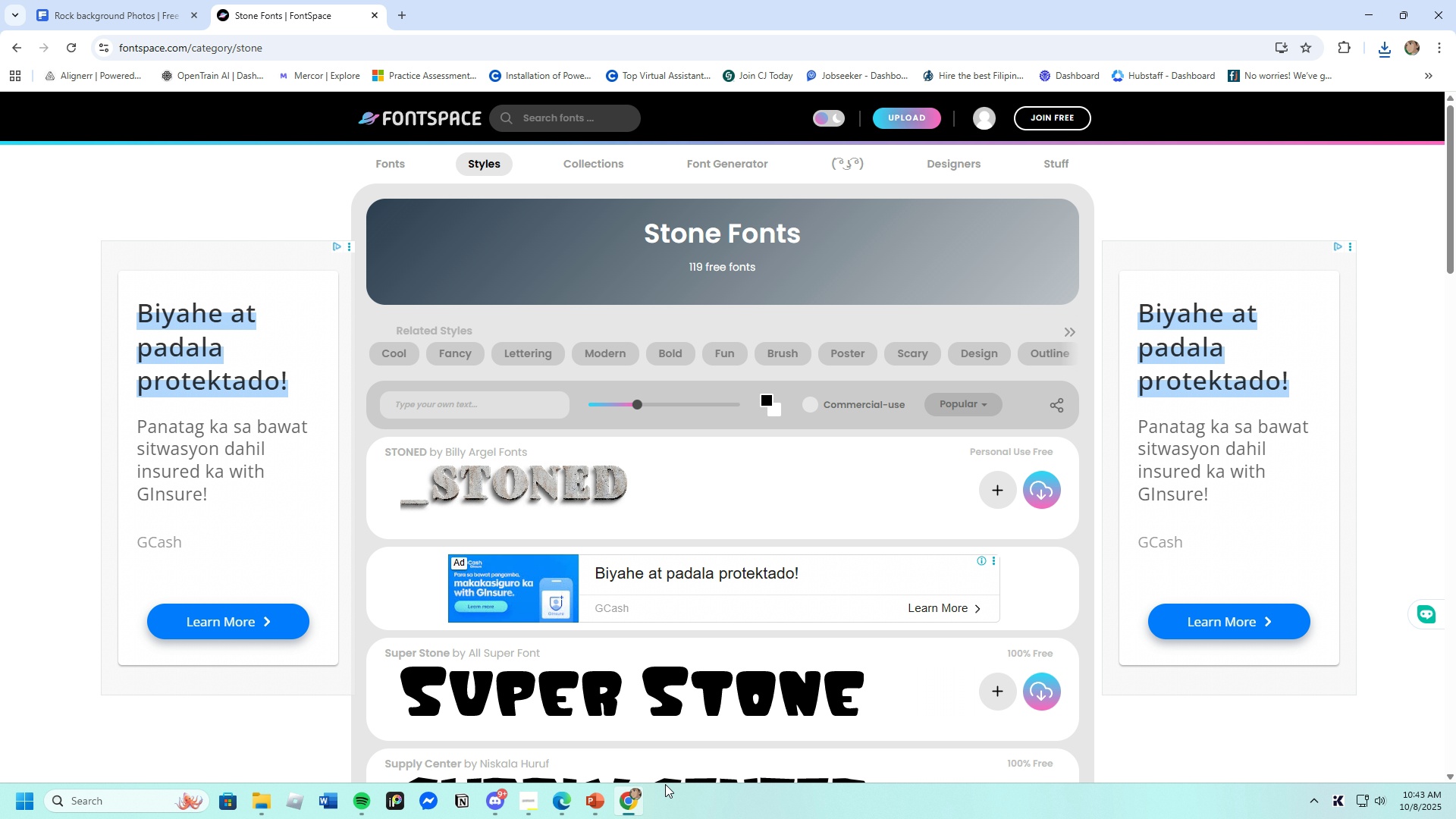 
left_click([595, 808])
 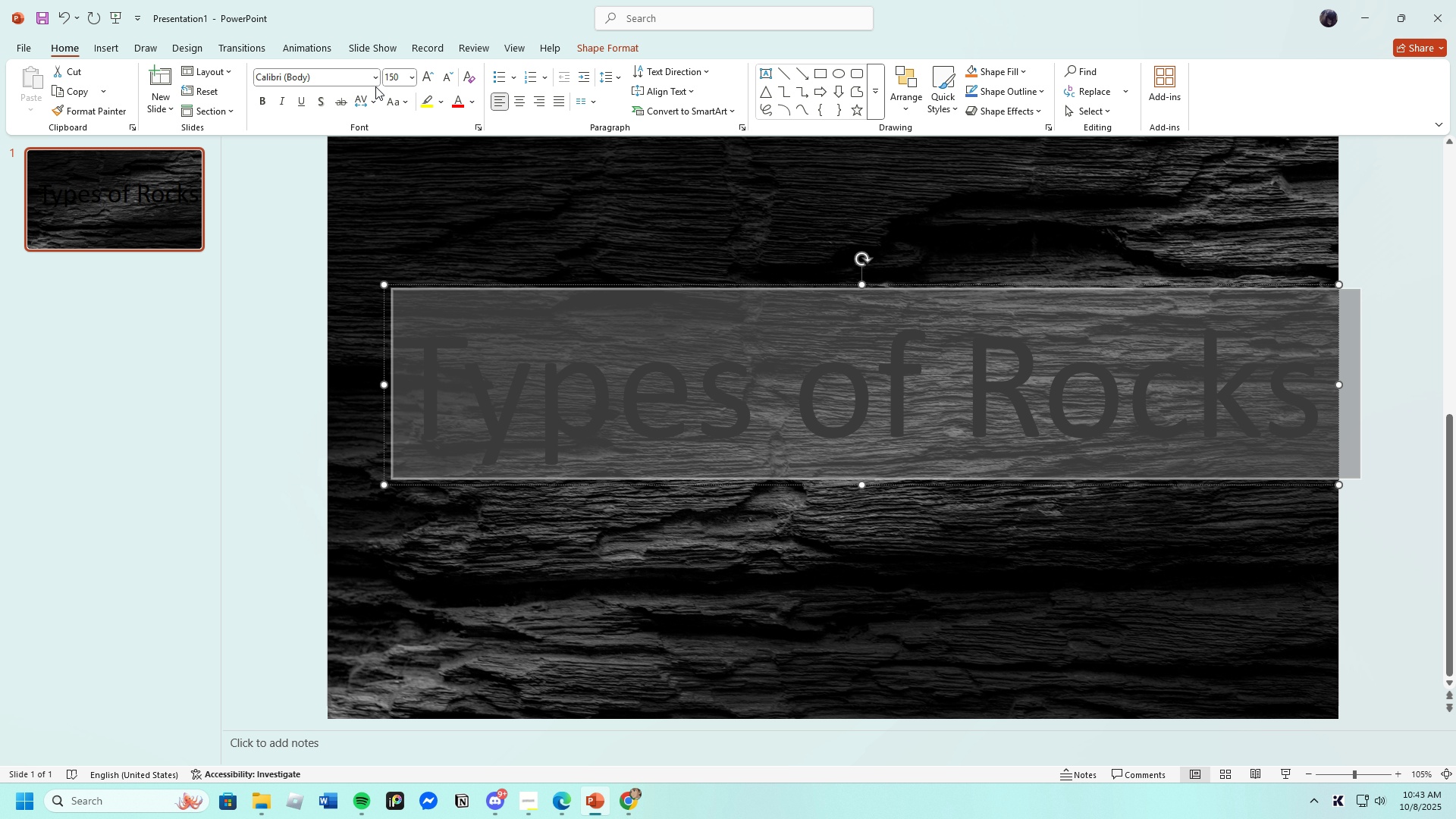 
left_click([376, 82])
 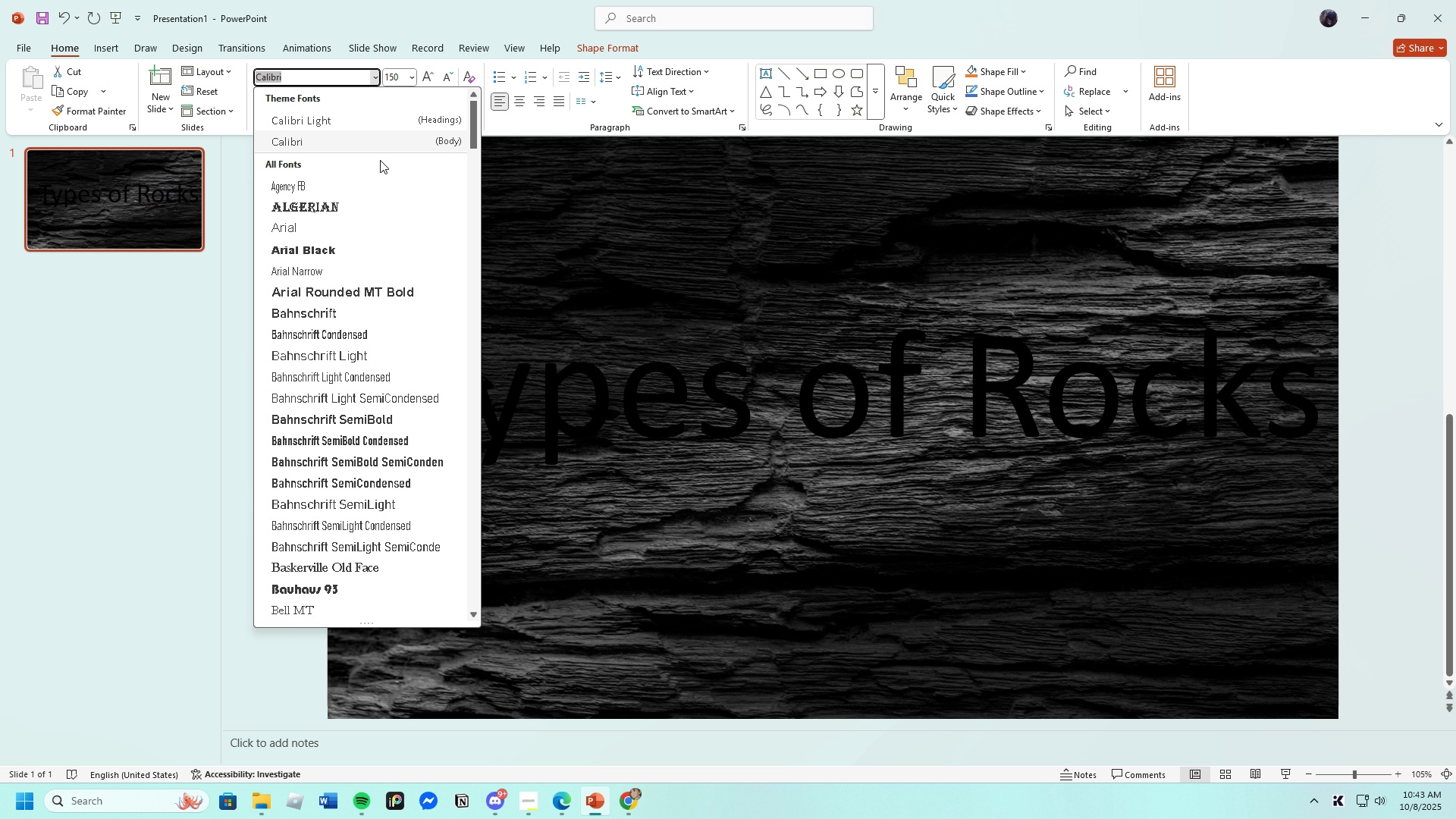 
scroll: coordinate [413, 259], scroll_direction: up, amount: 4.0
 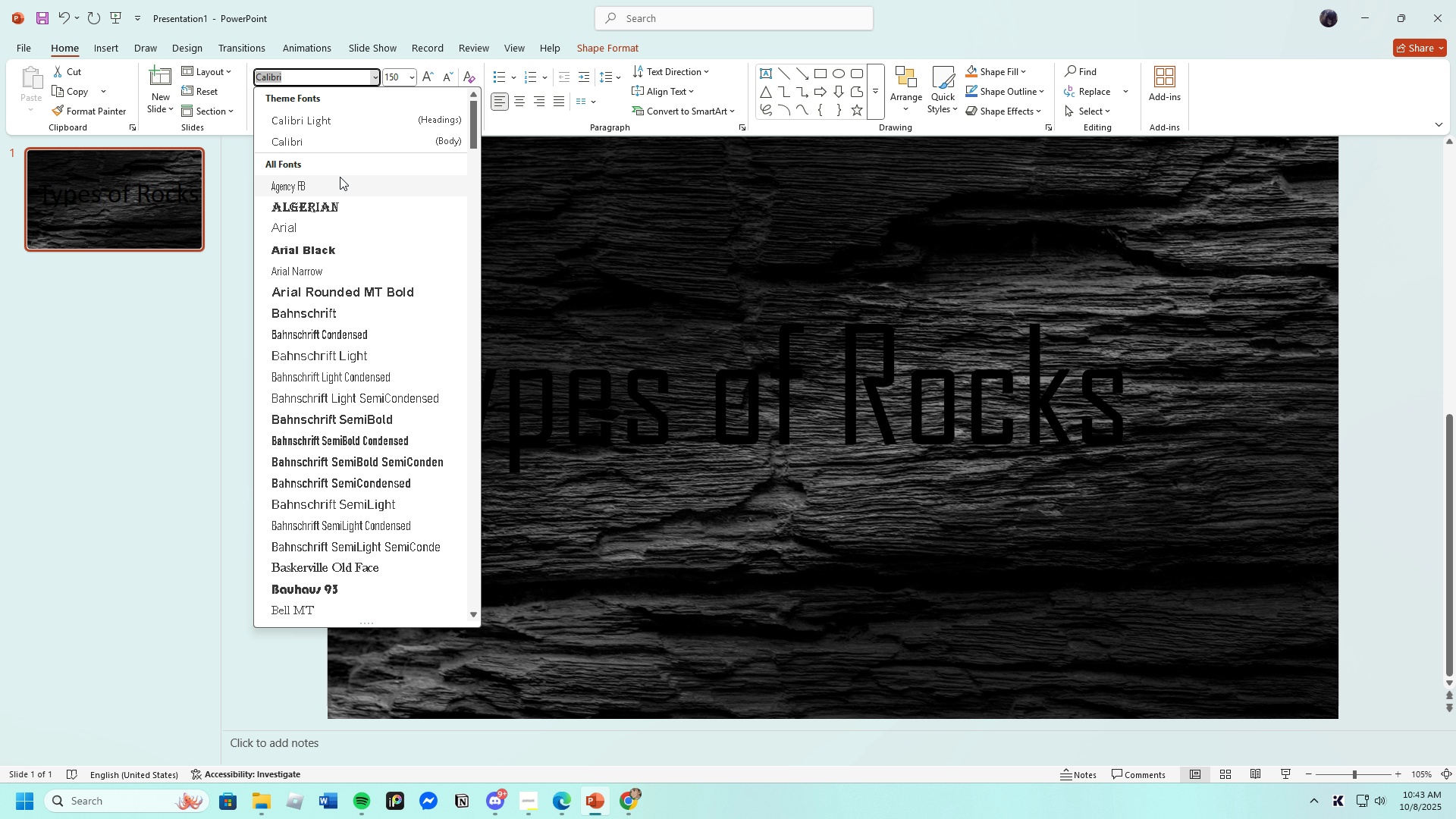 
scroll: coordinate [340, 258], scroll_direction: down, amount: 2.0
 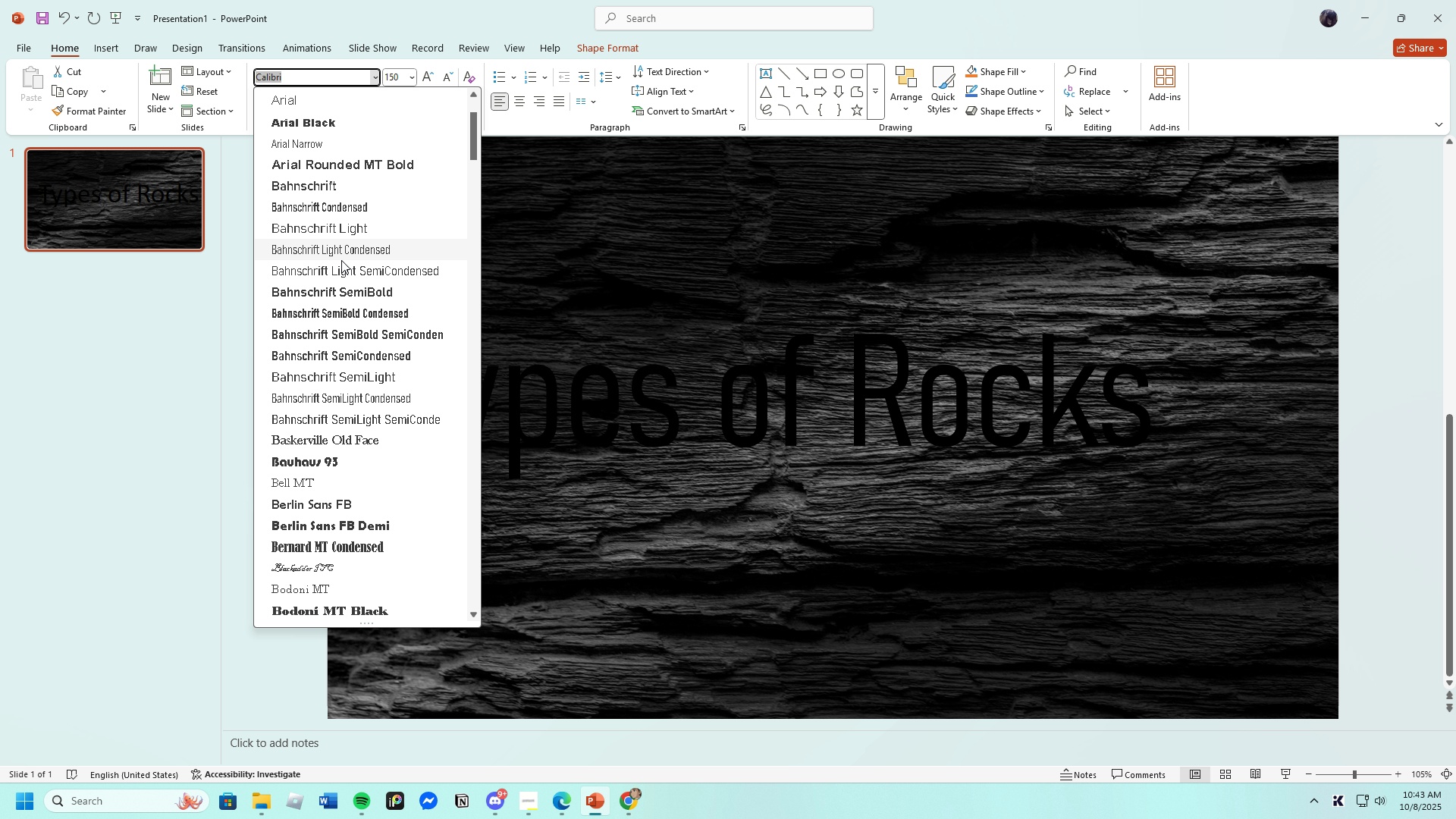 
scroll: coordinate [351, 276], scroll_direction: up, amount: 4.0